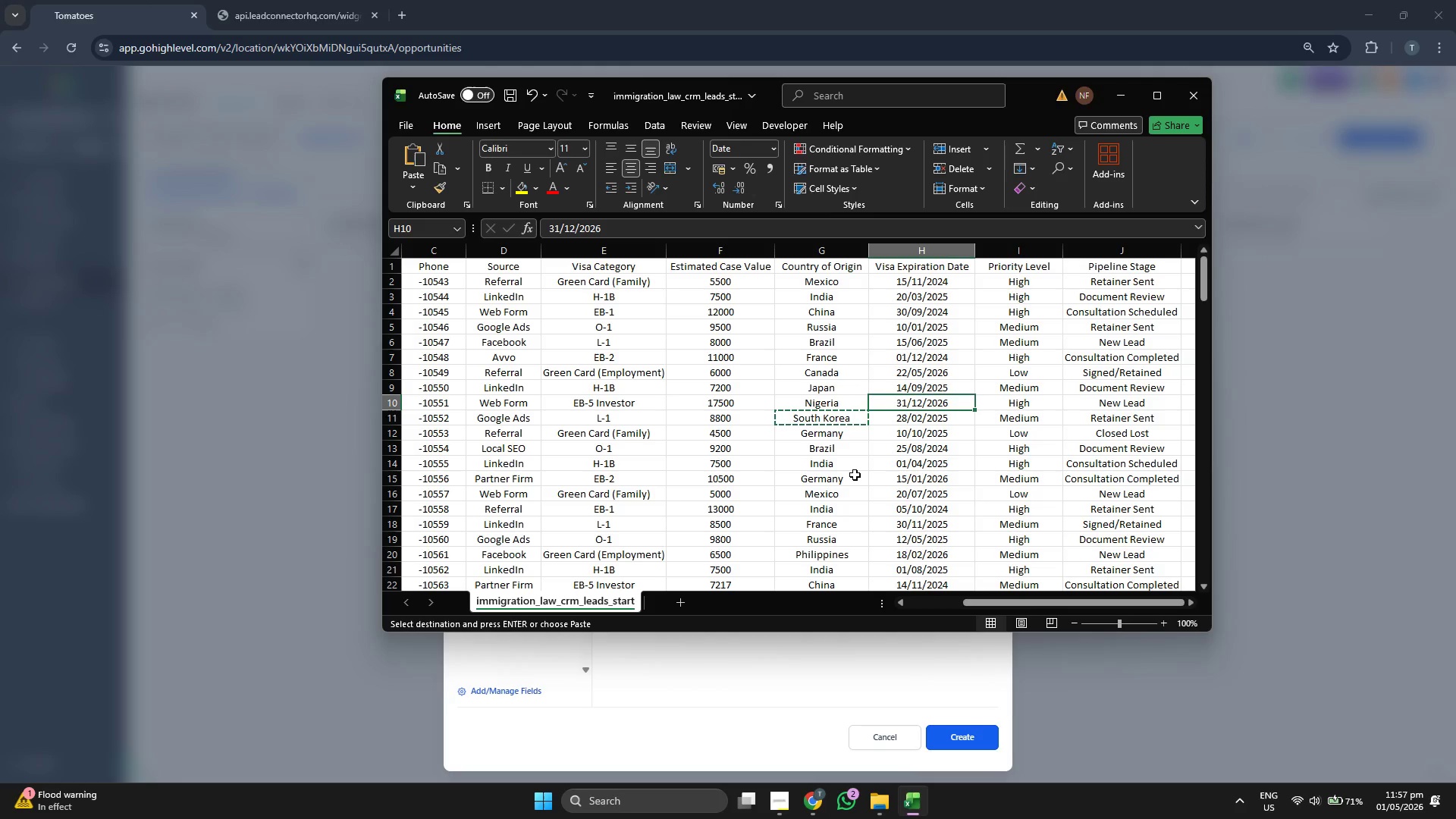 
key(ArrowLeft)
 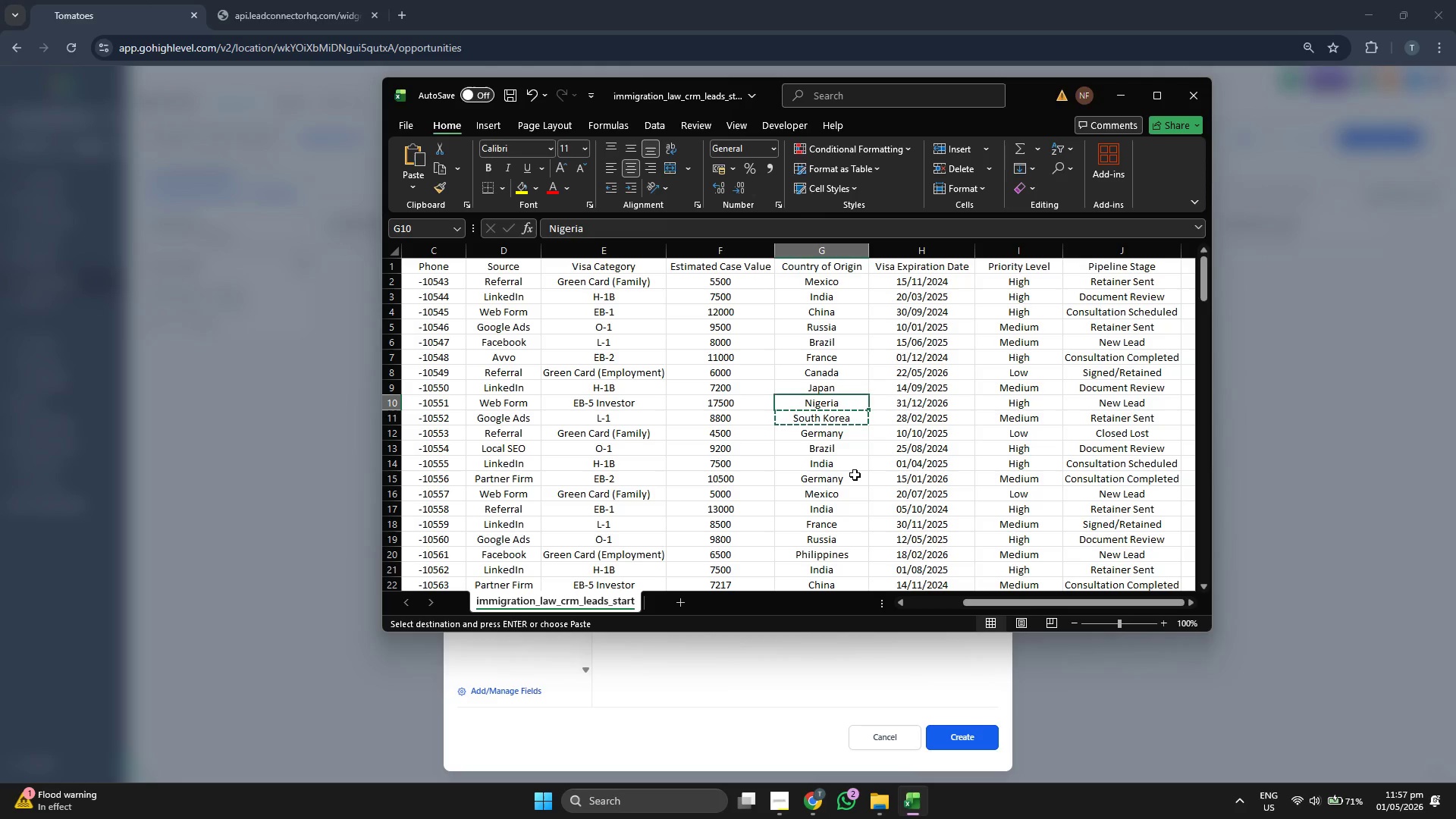 
key(ArrowLeft)
 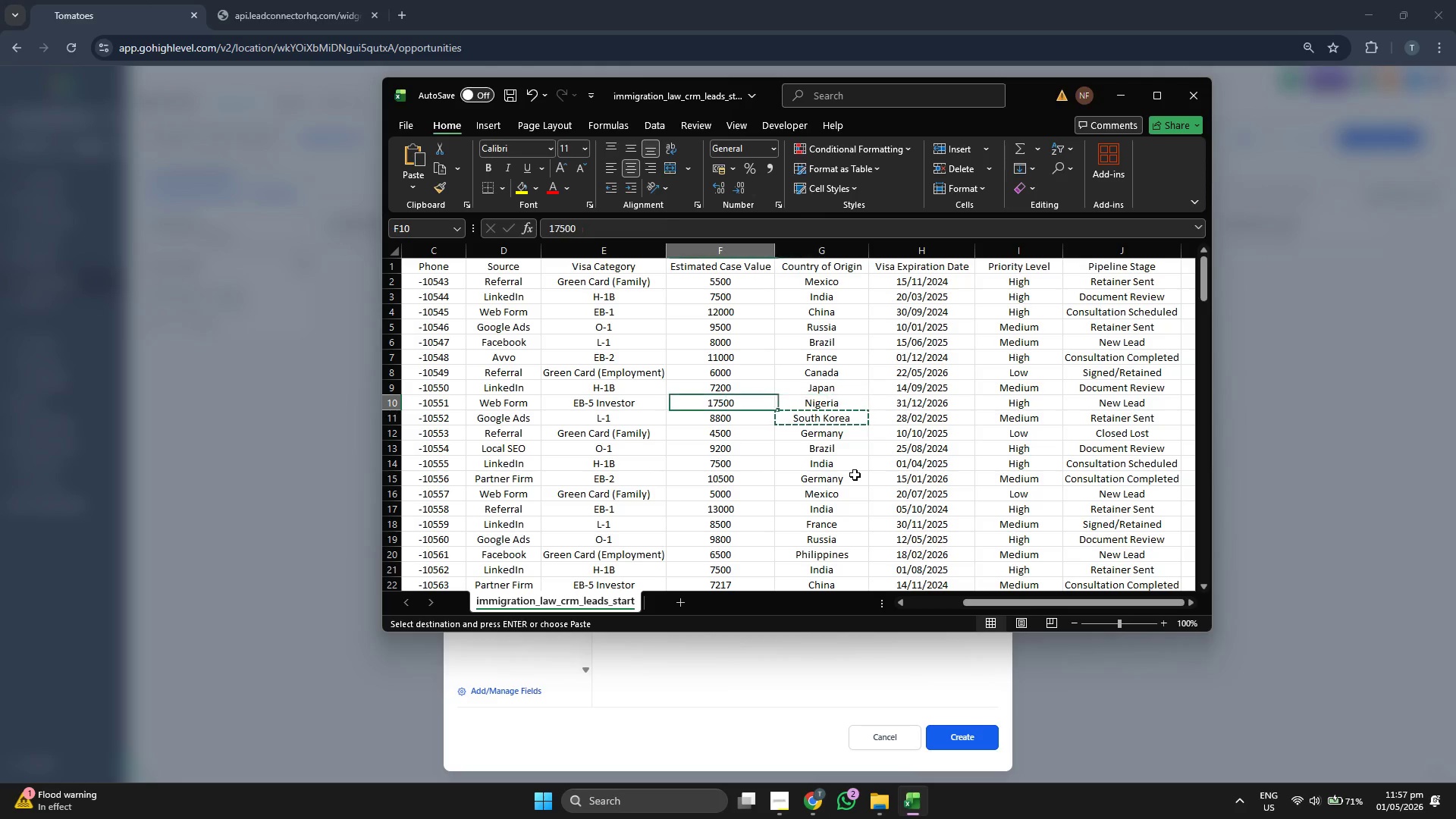 
key(ArrowLeft)
 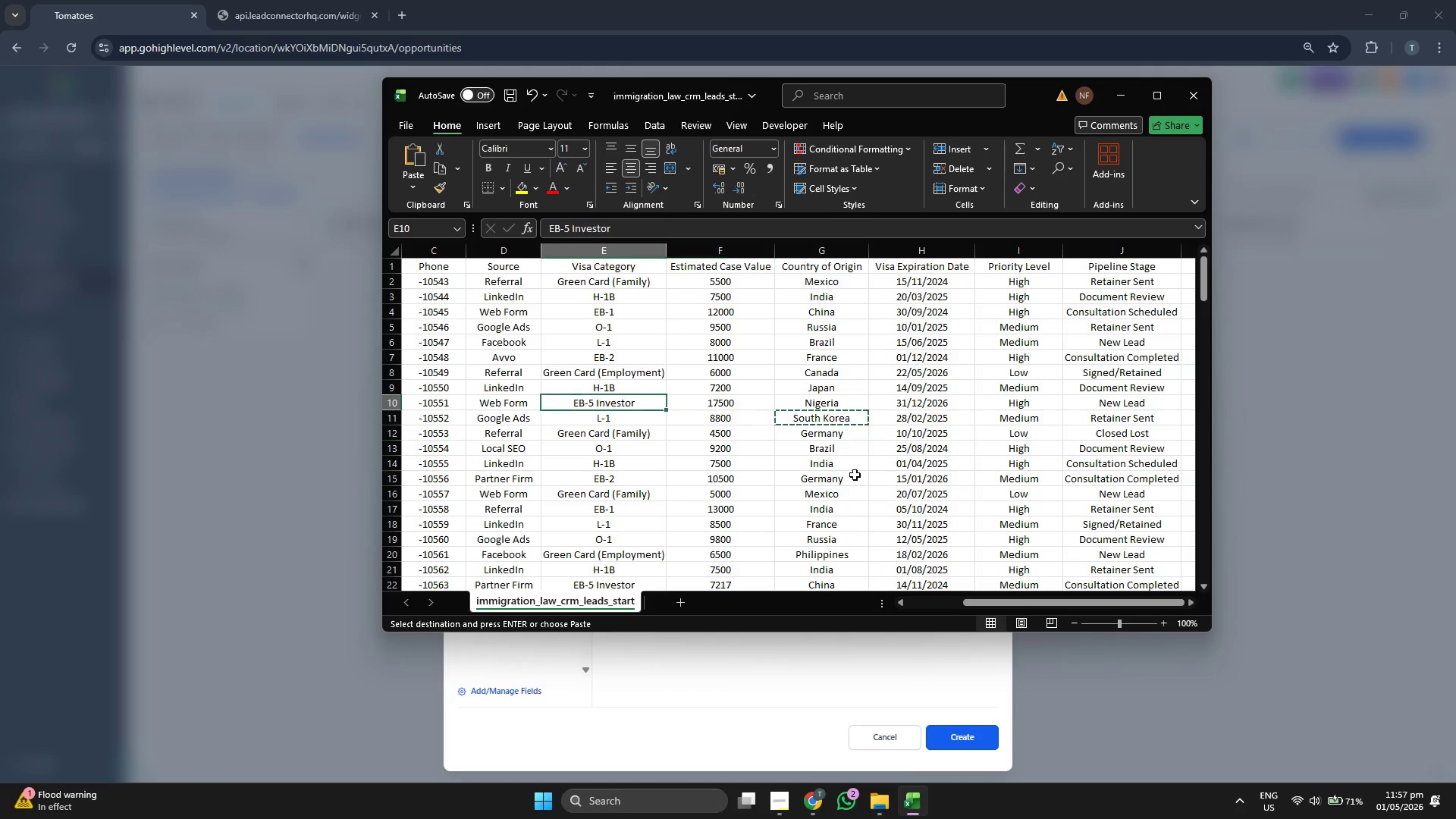 
key(ArrowLeft)
 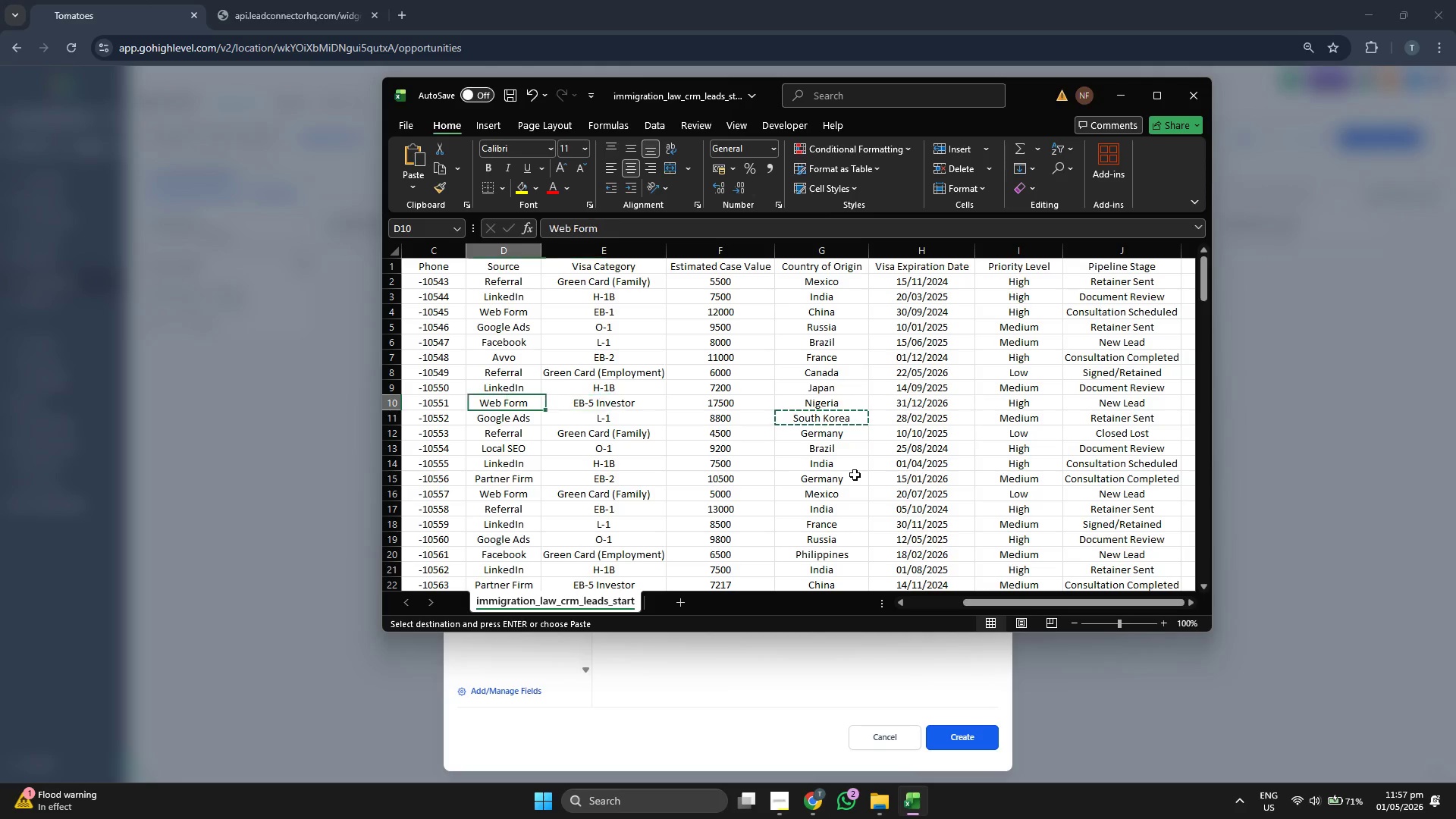 
key(ArrowLeft)
 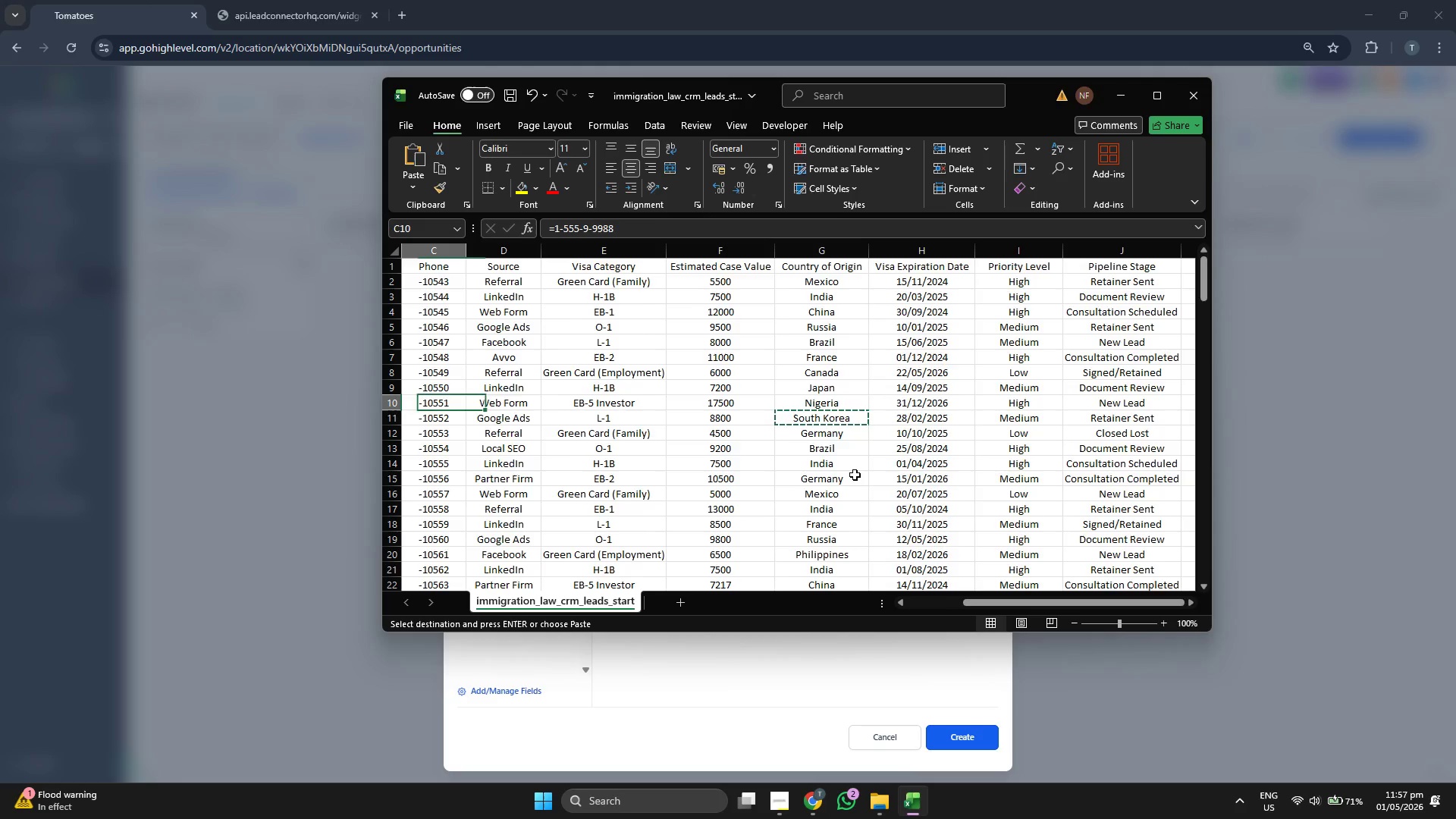 
key(ArrowLeft)
 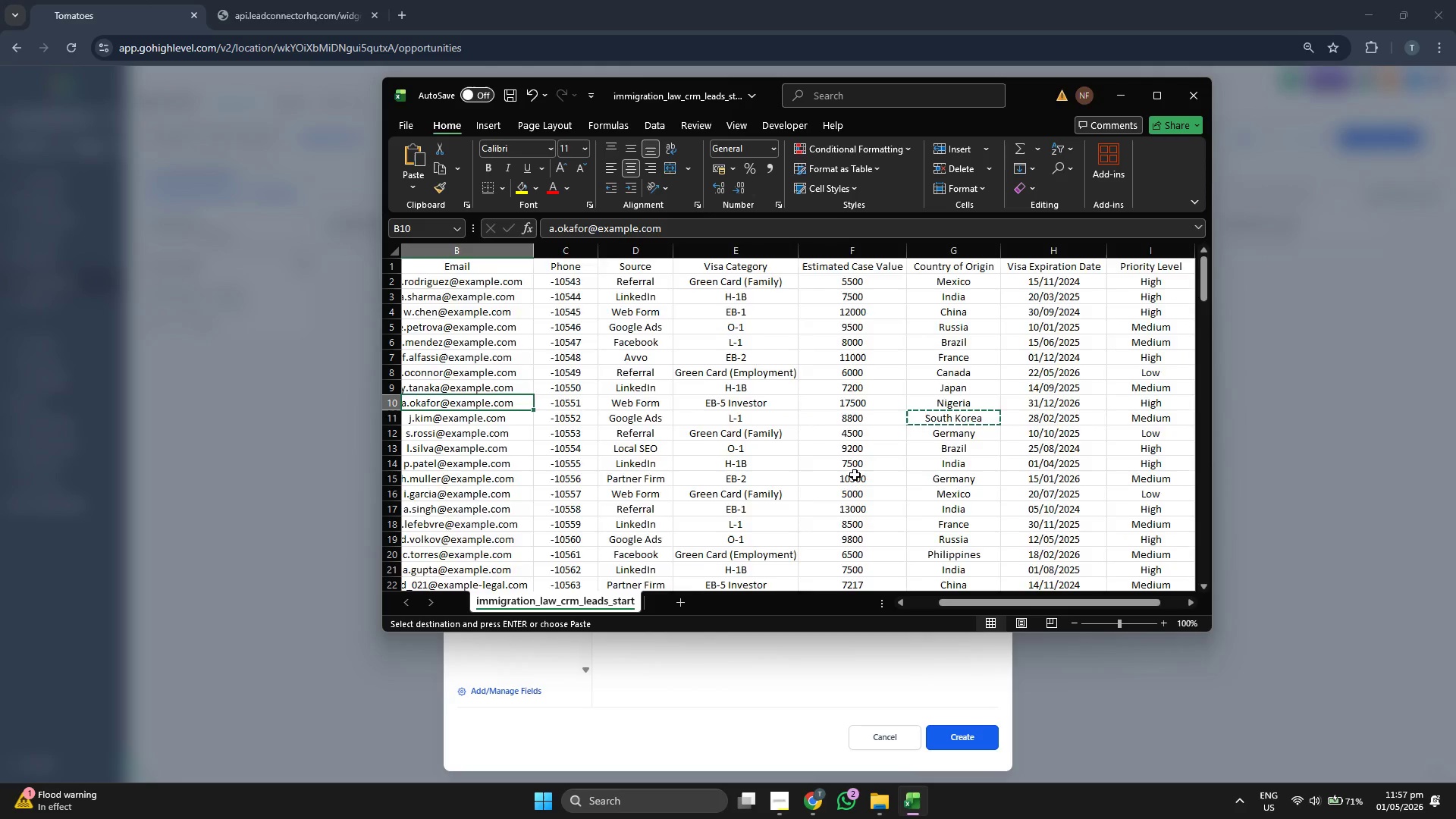 
key(ArrowLeft)
 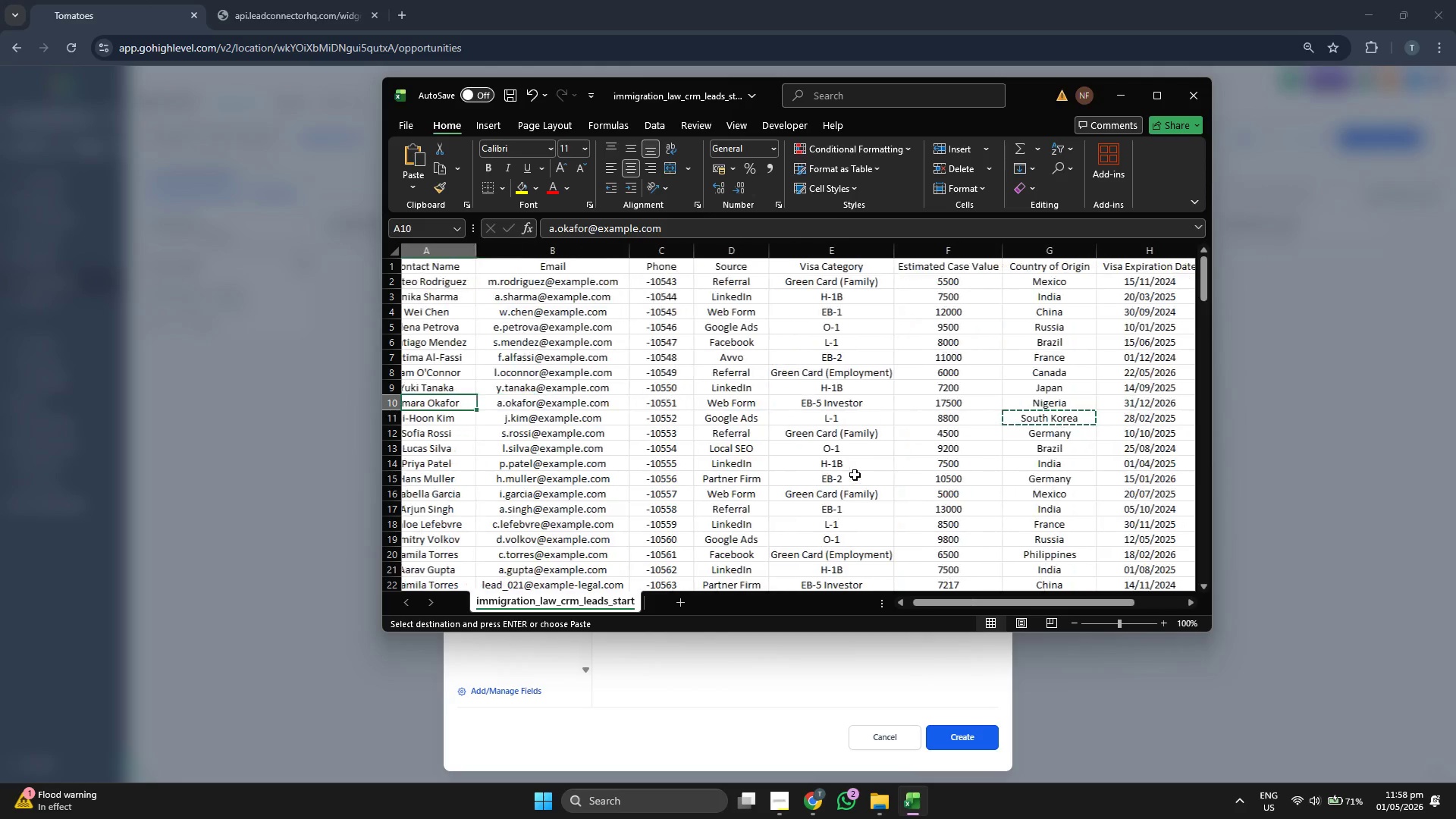 
key(ArrowLeft)
 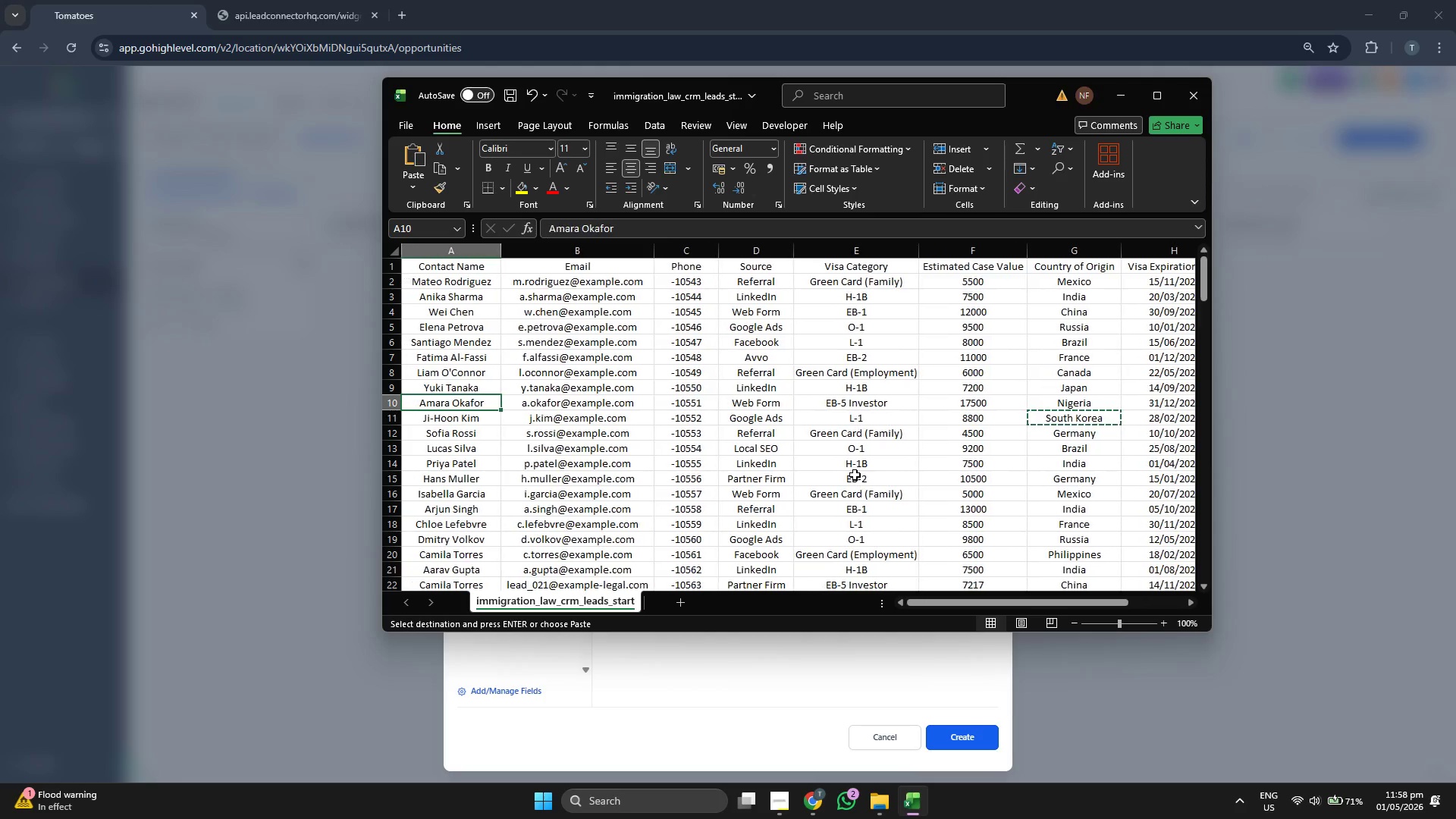 
key(ArrowLeft)
 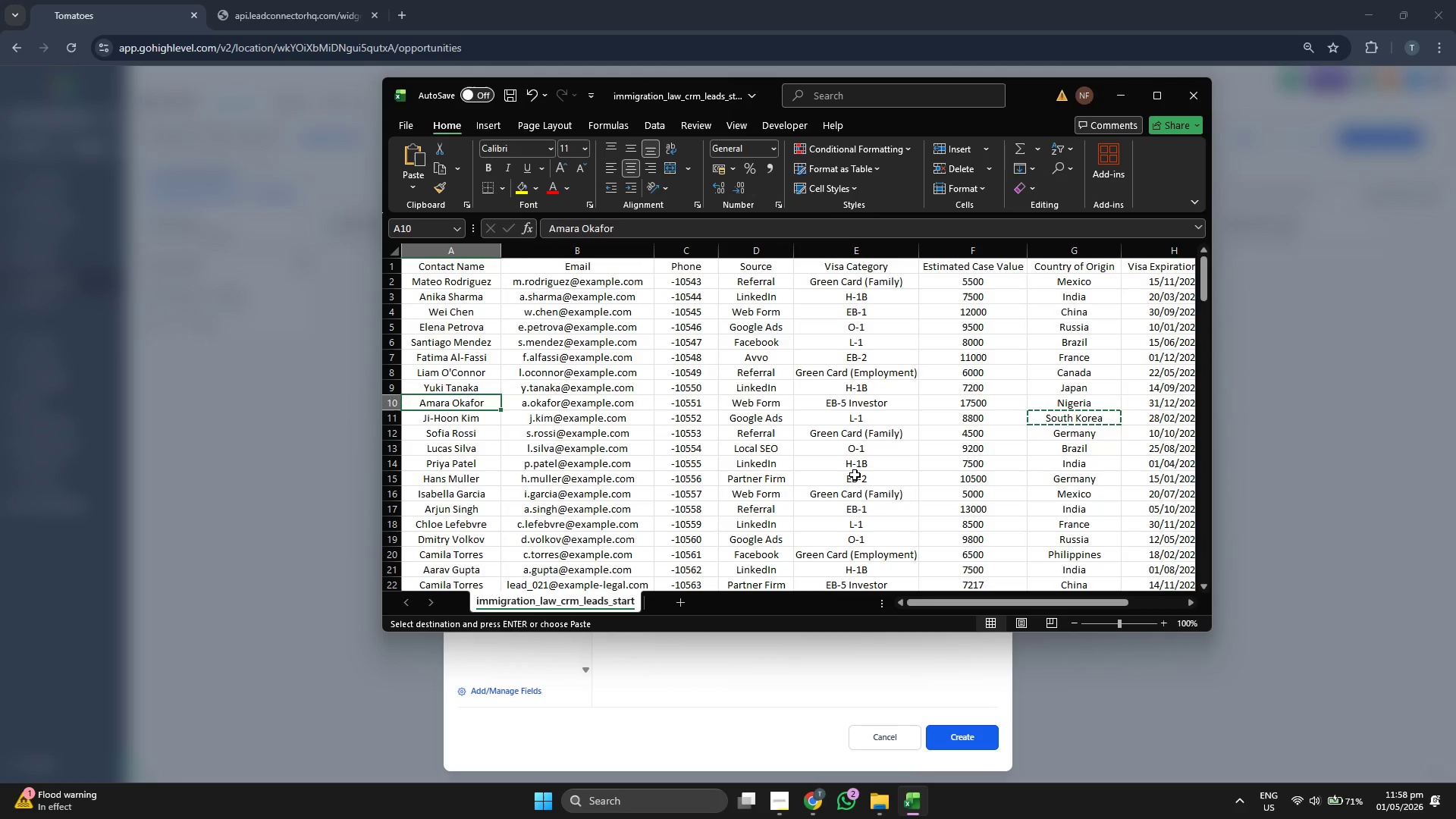 
key(ArrowUp)
 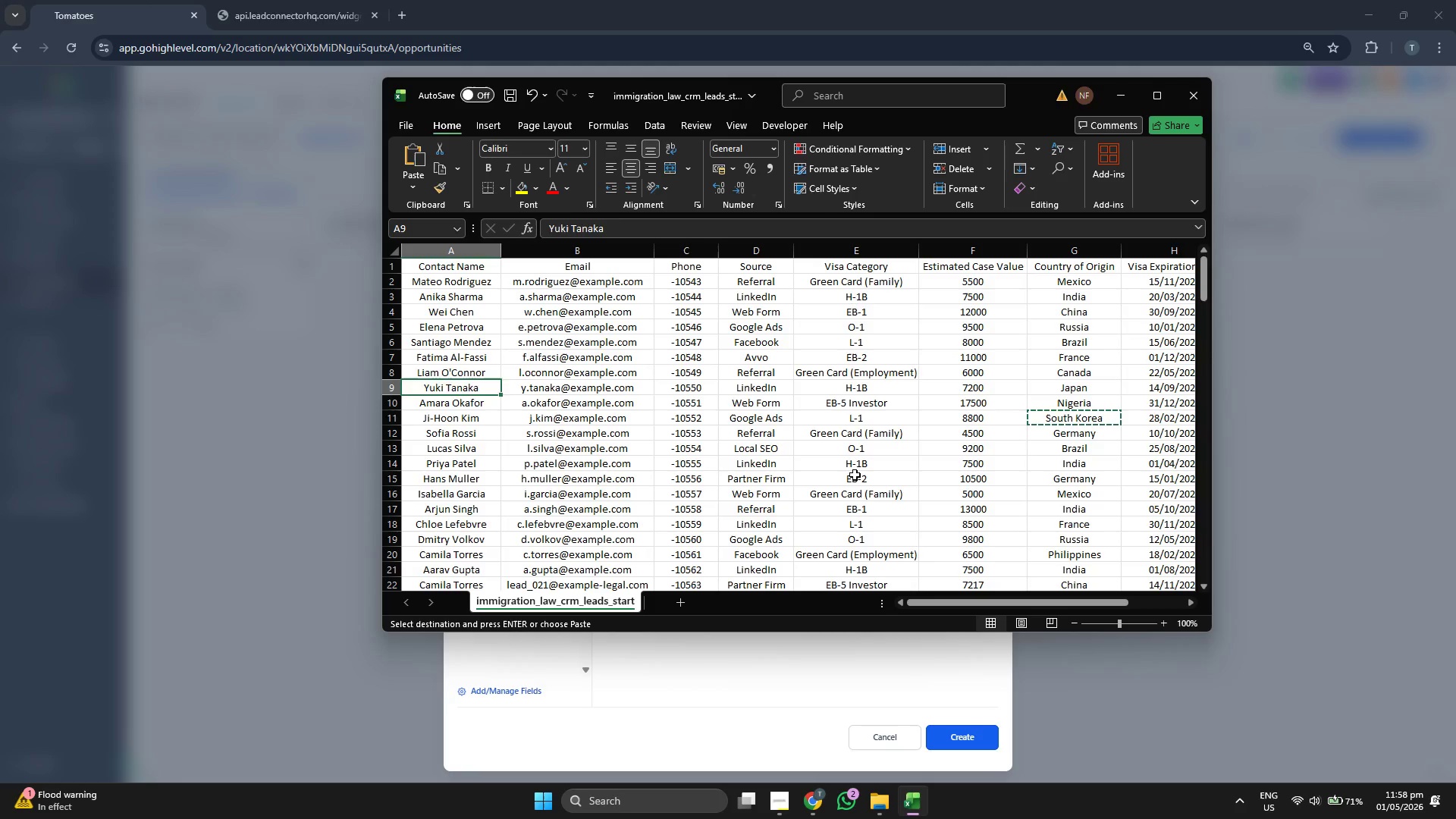 
key(ArrowUp)
 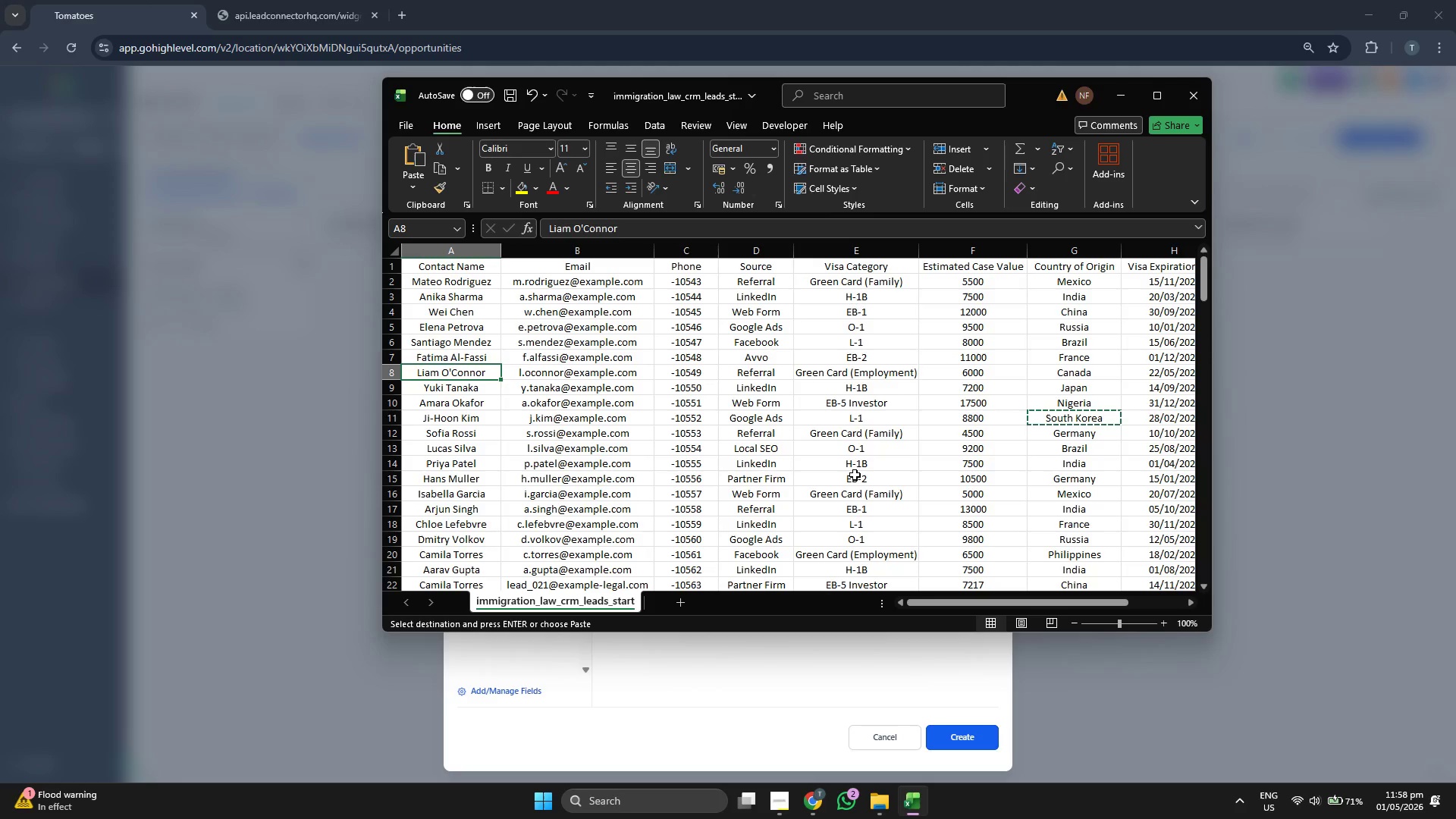 
key(ArrowUp)
 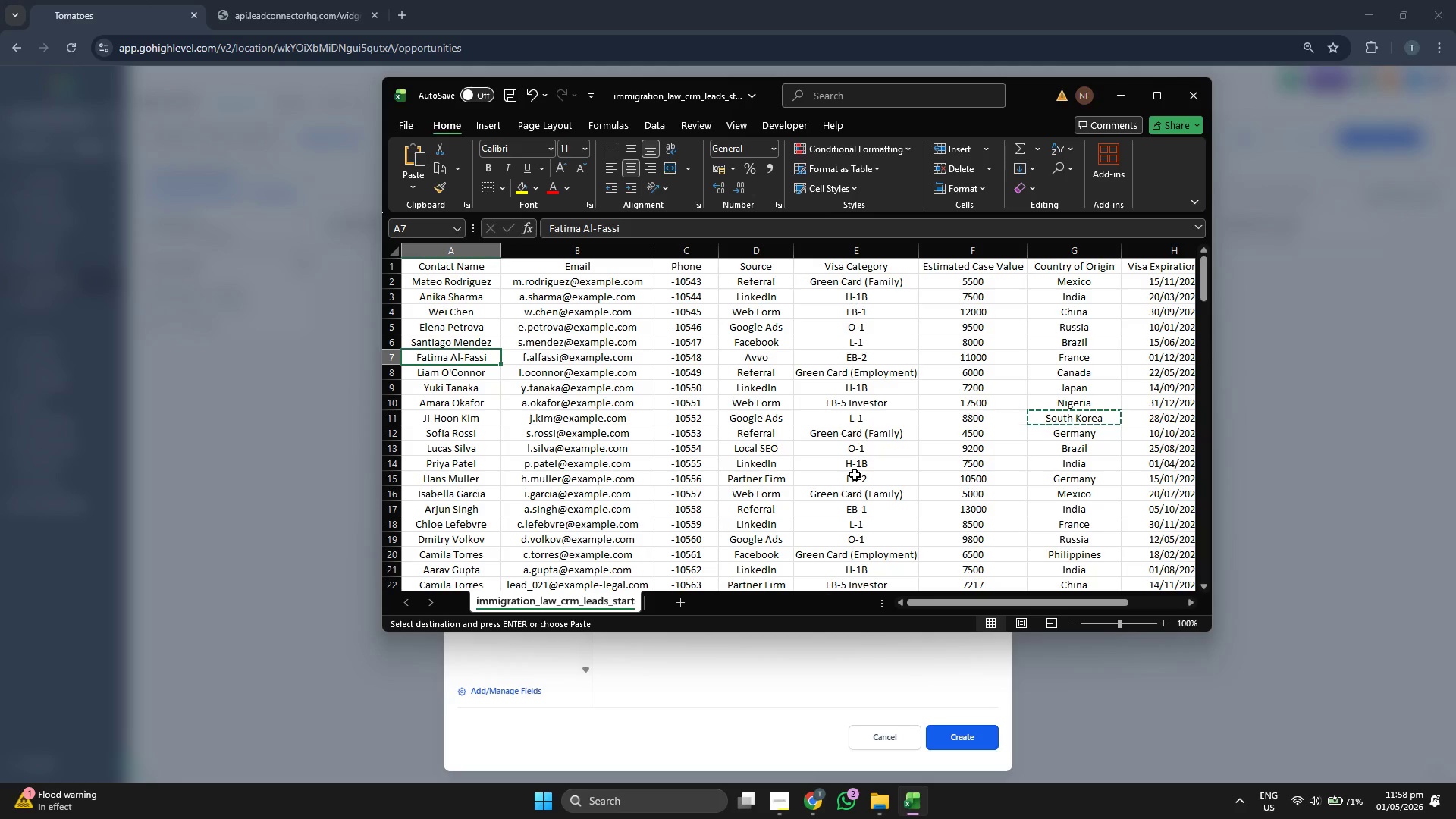 
key(ArrowRight)
 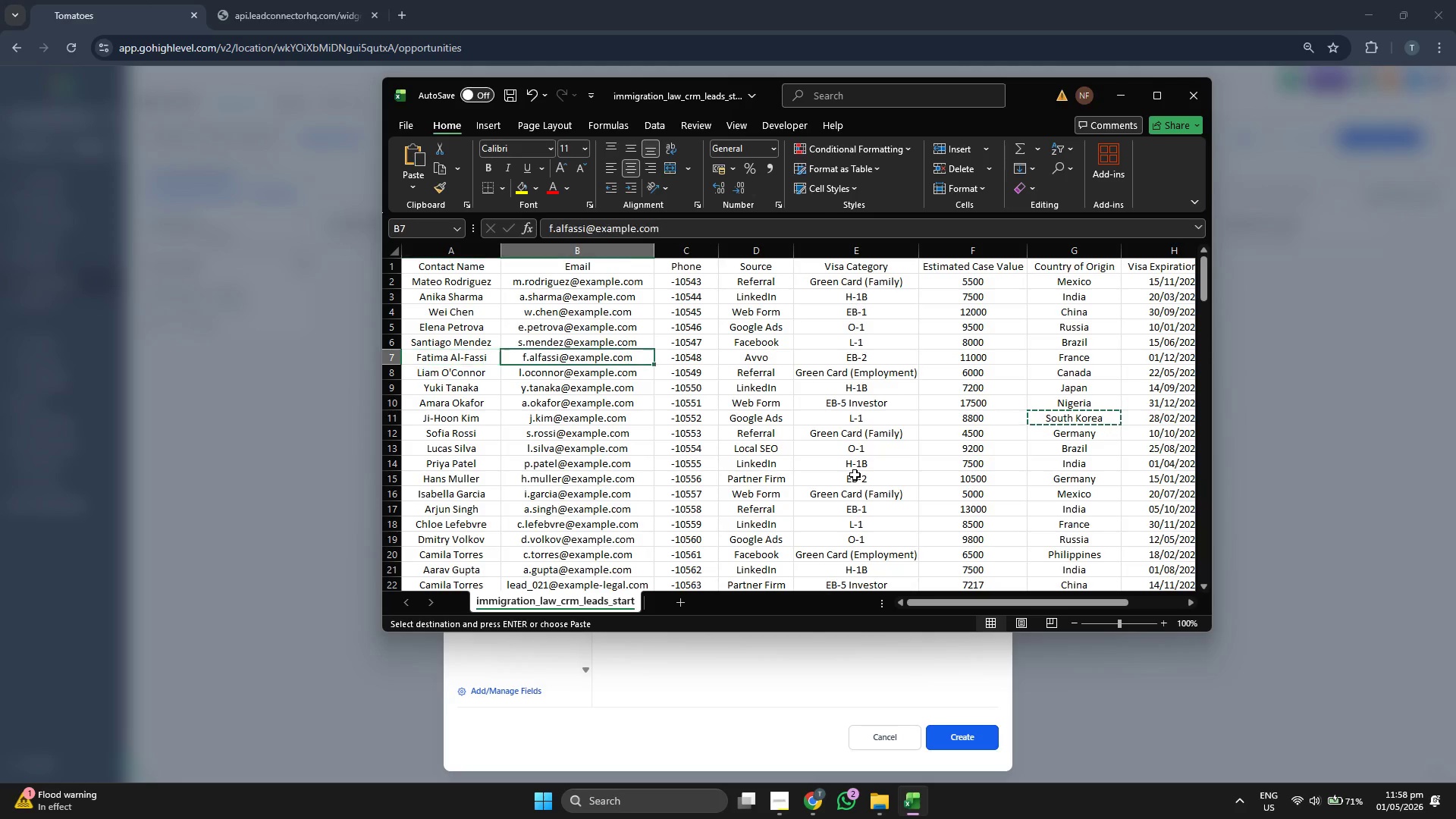 
key(ArrowRight)
 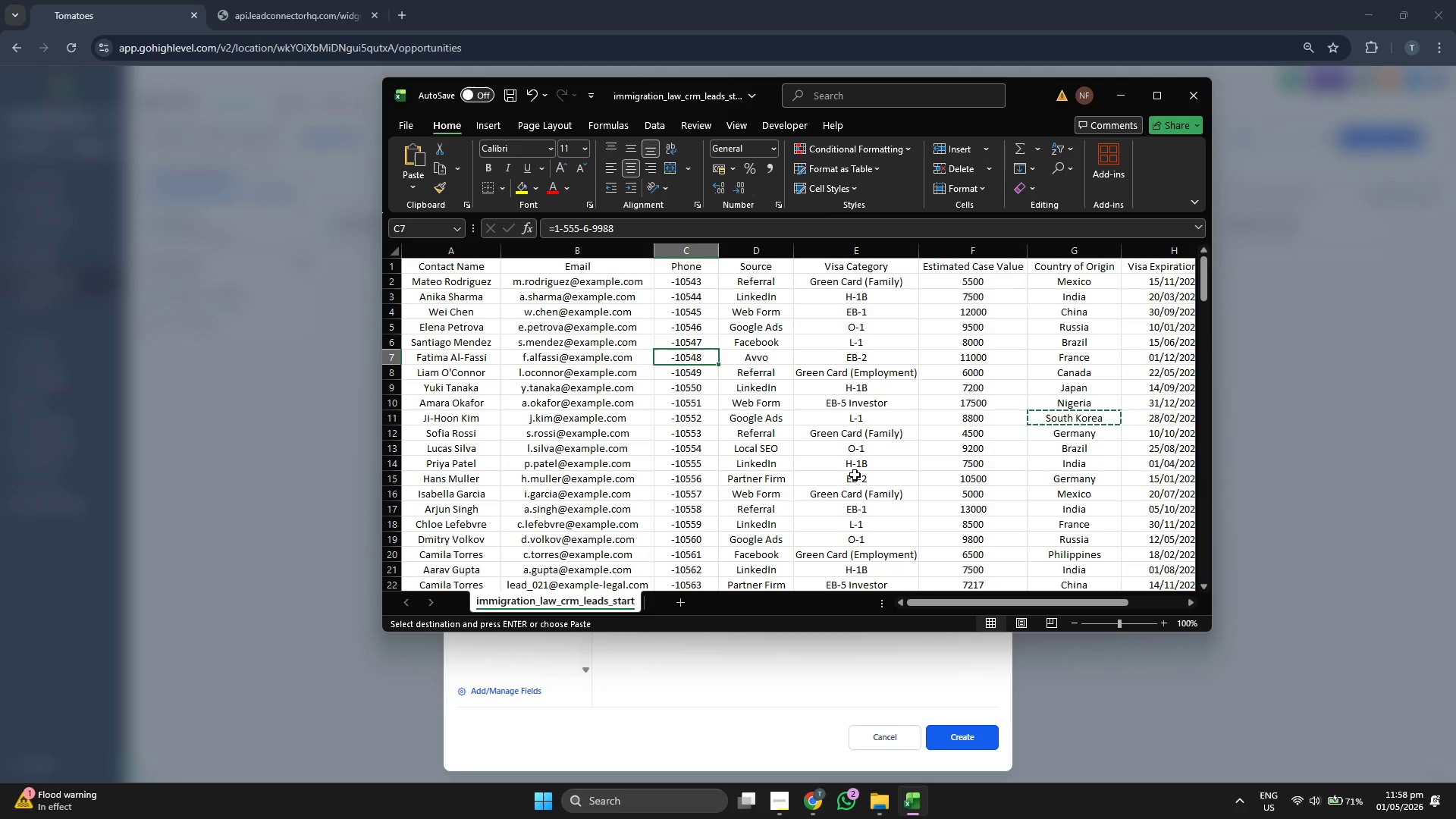 
key(ArrowUp)
 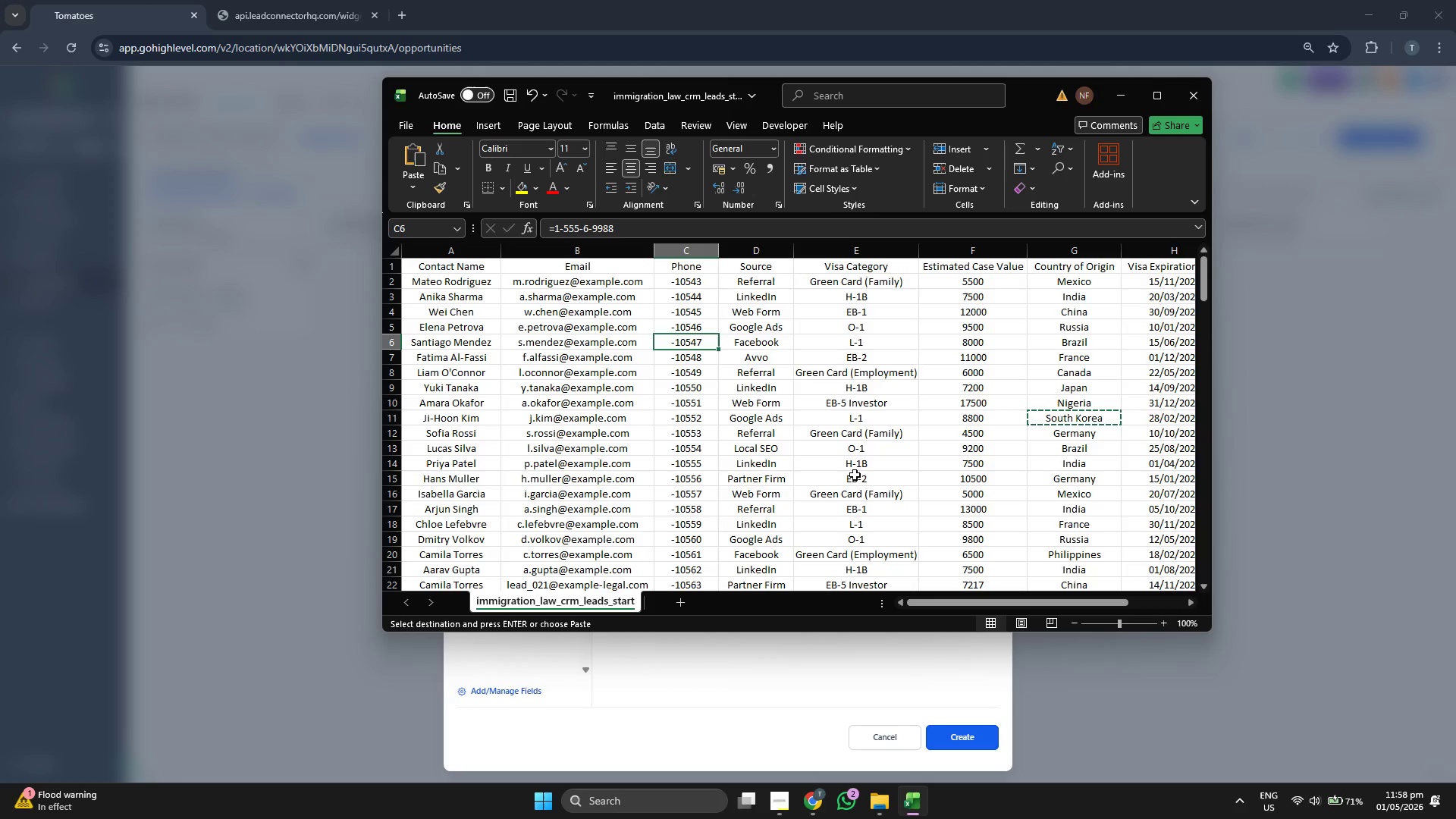 
key(ArrowRight)
 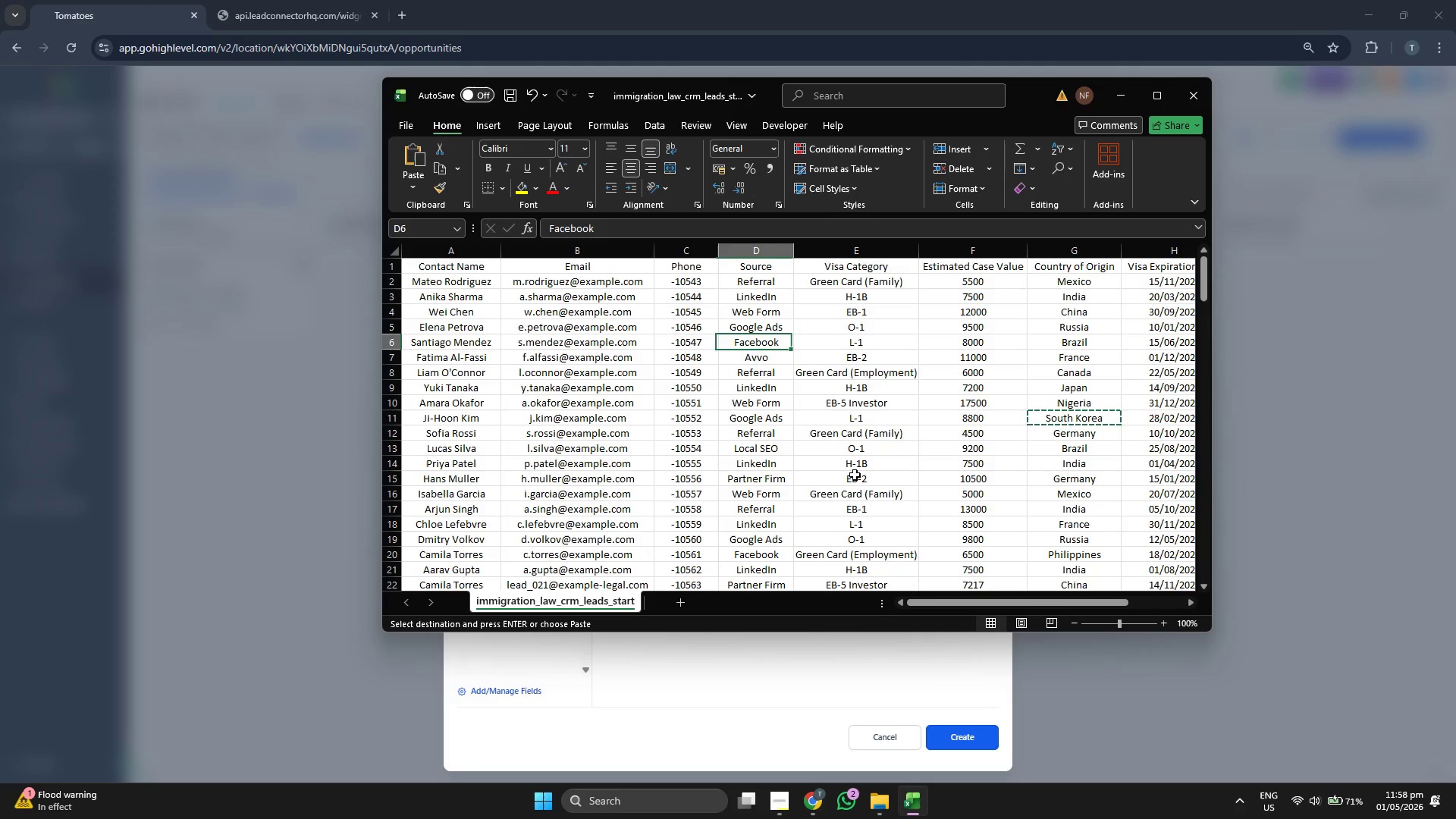 
key(ArrowRight)
 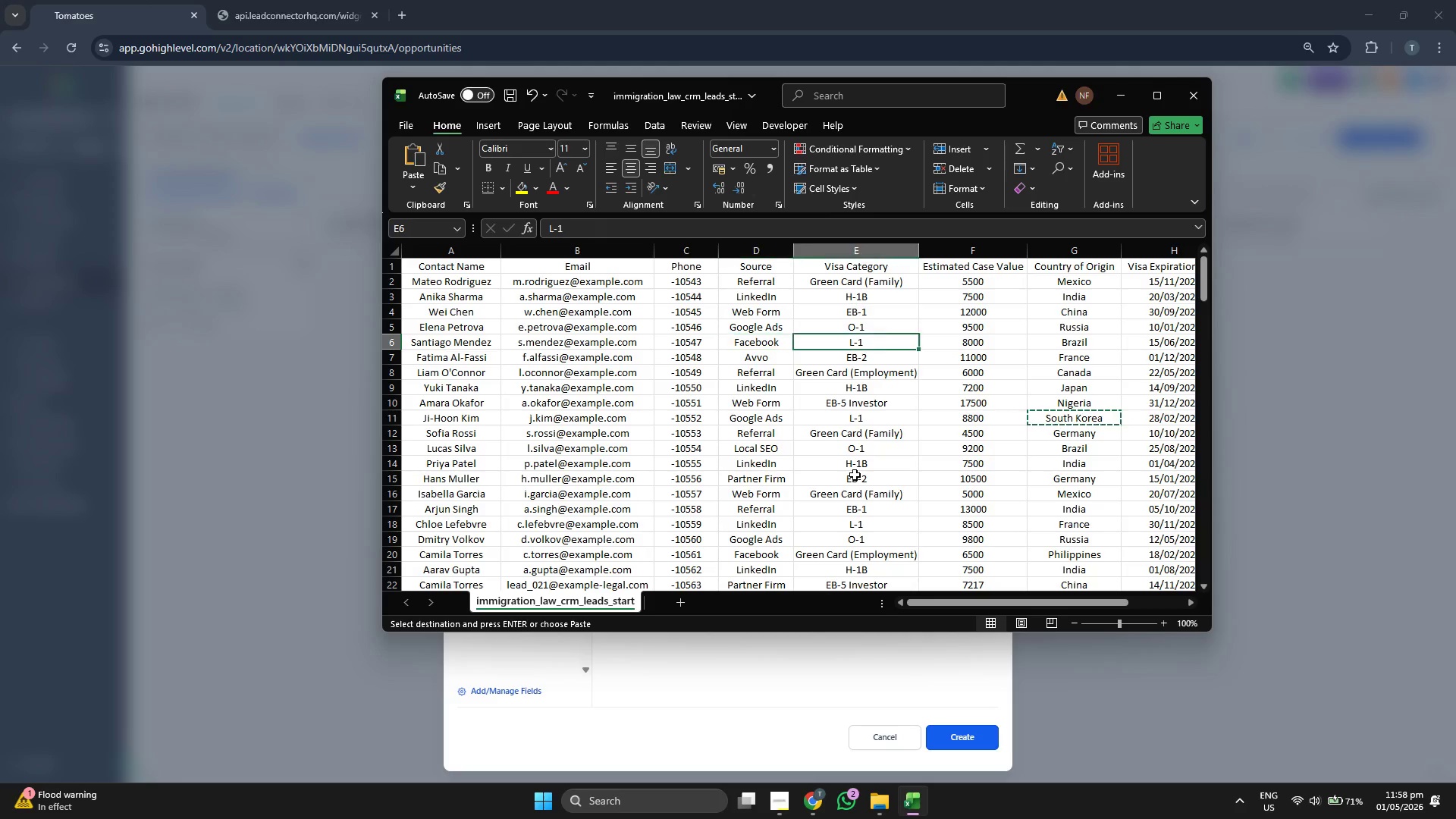 
key(ArrowRight)
 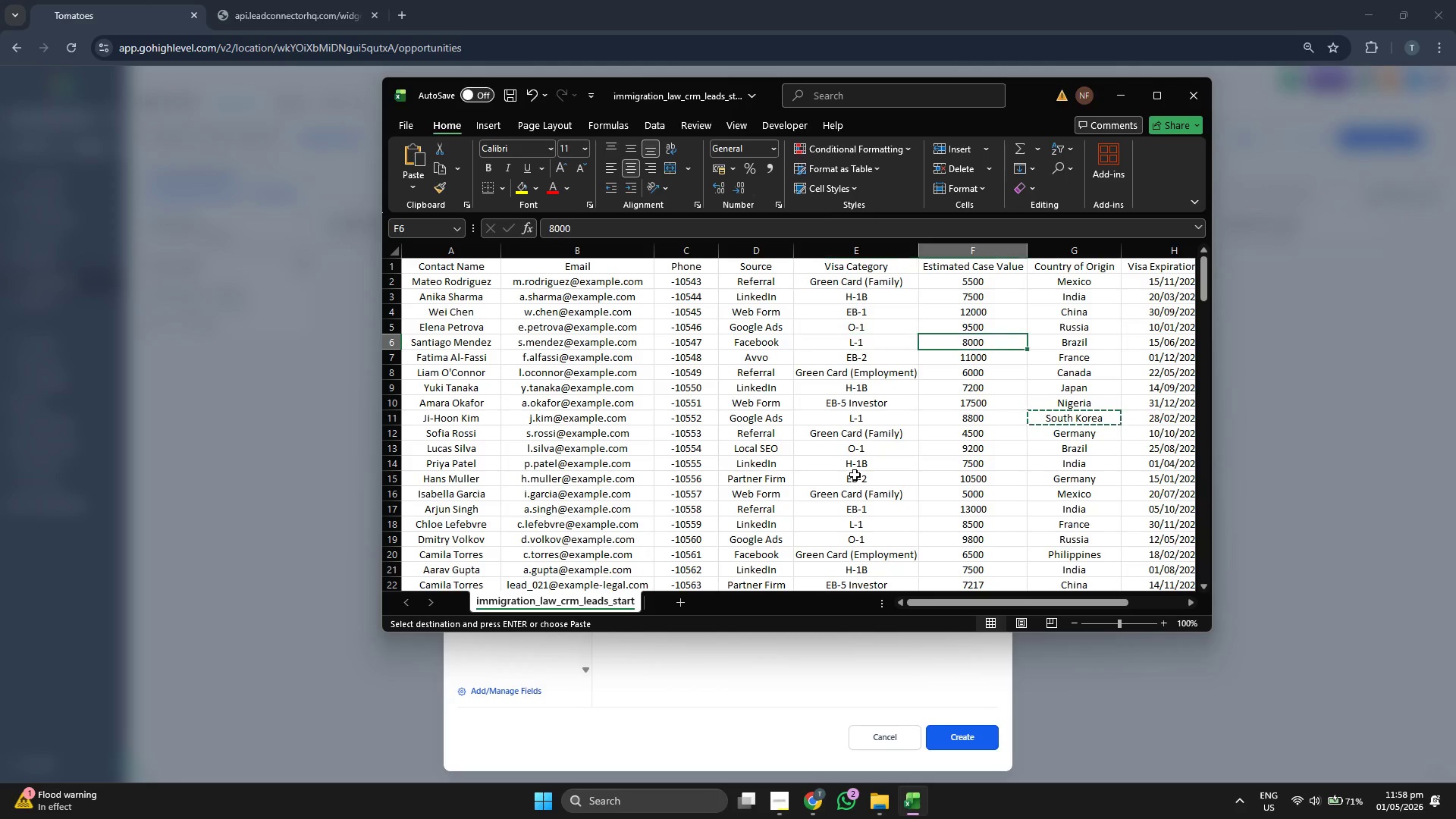 
key(ArrowRight)
 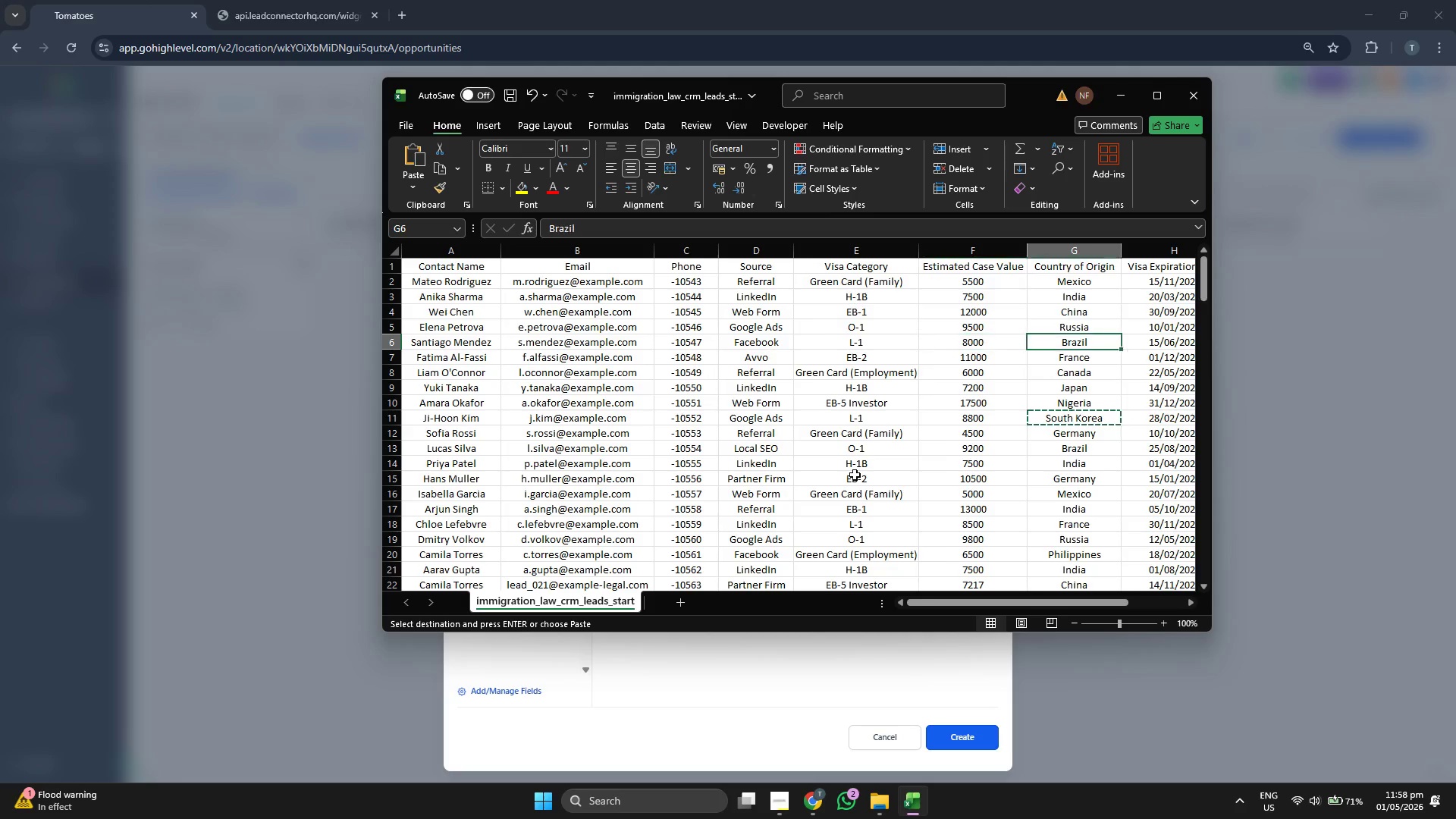 
key(ArrowRight)
 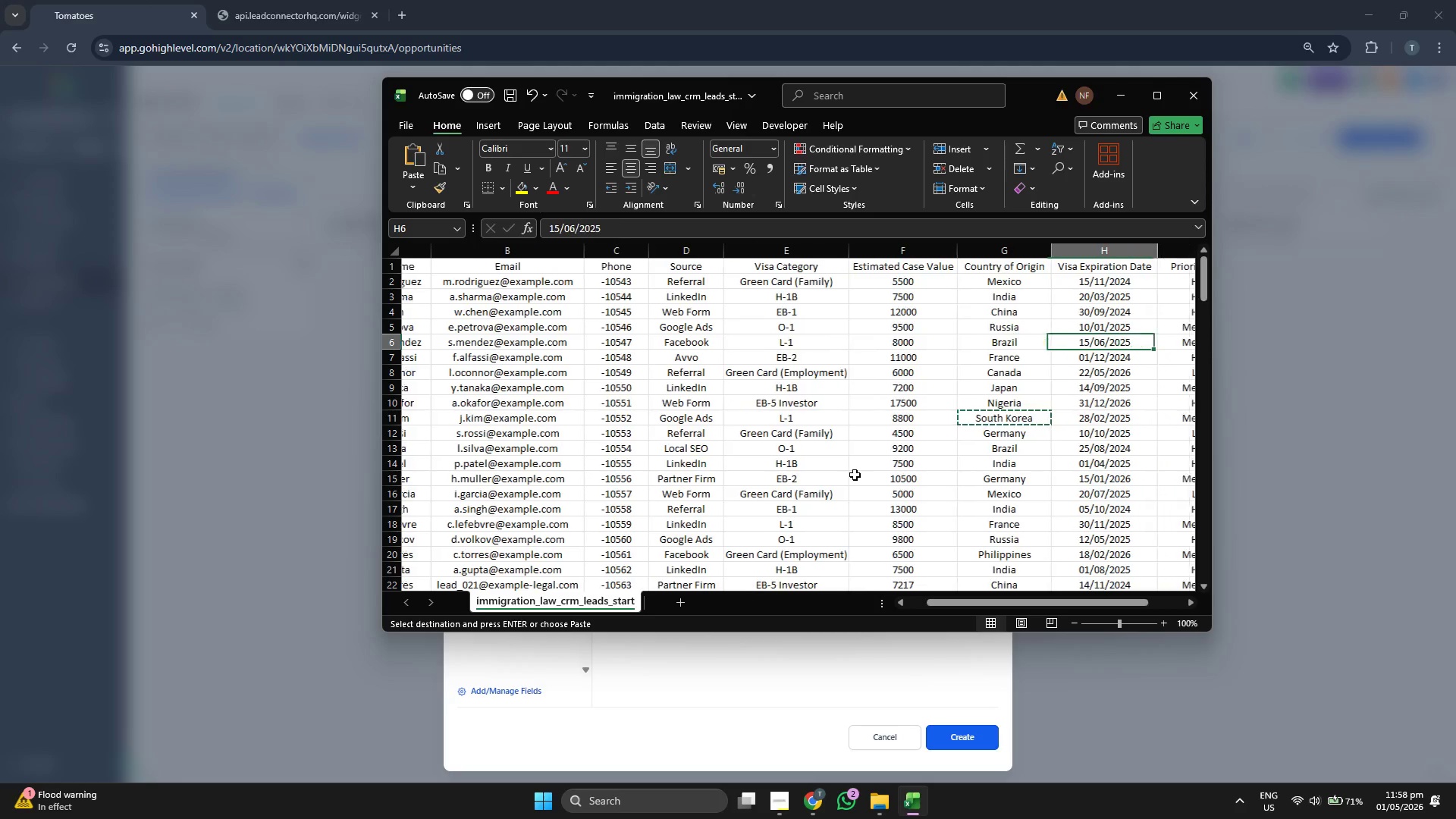 
key(ArrowRight)
 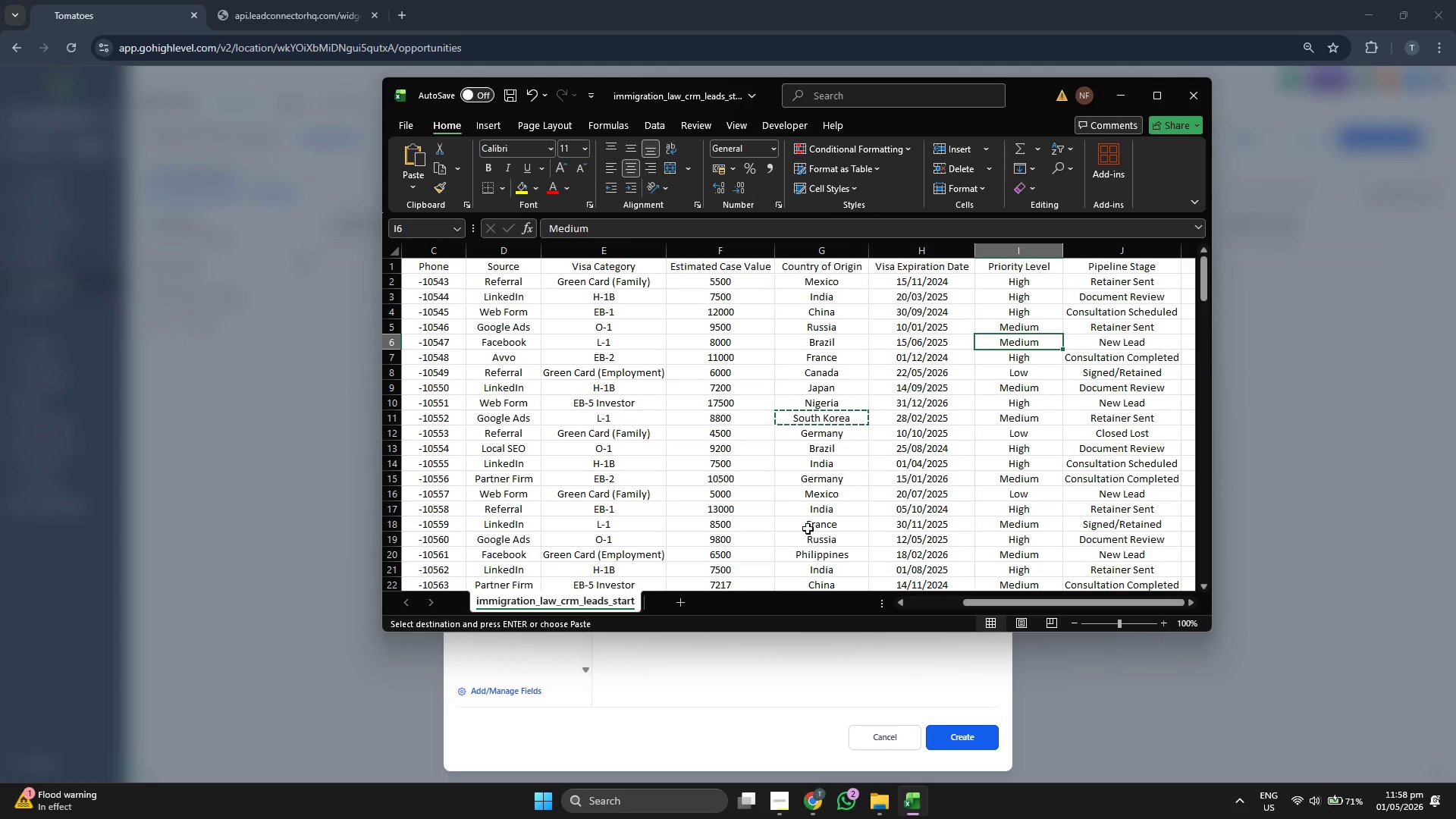 
key(ArrowRight)
 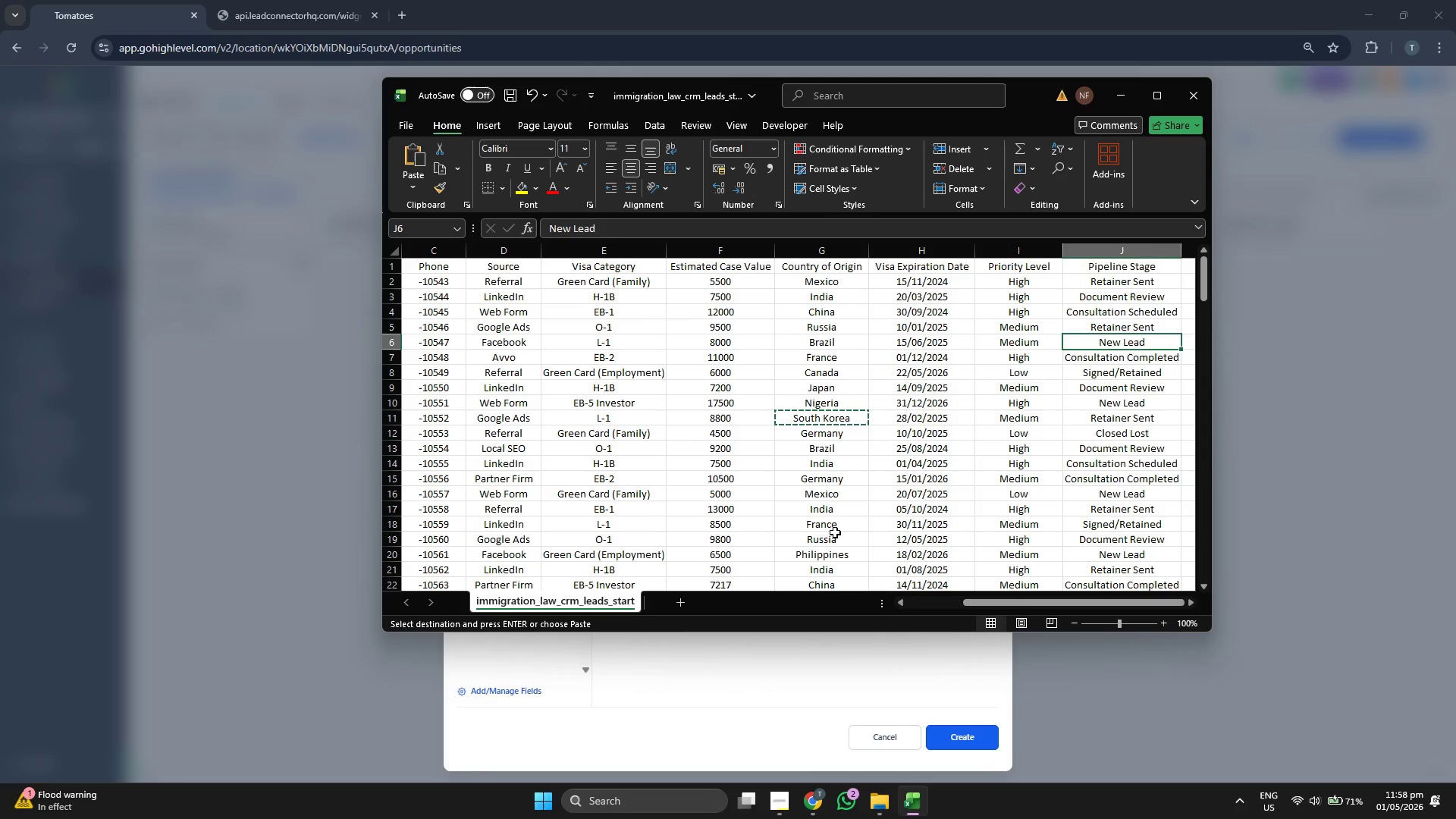 
key(ArrowRight)
 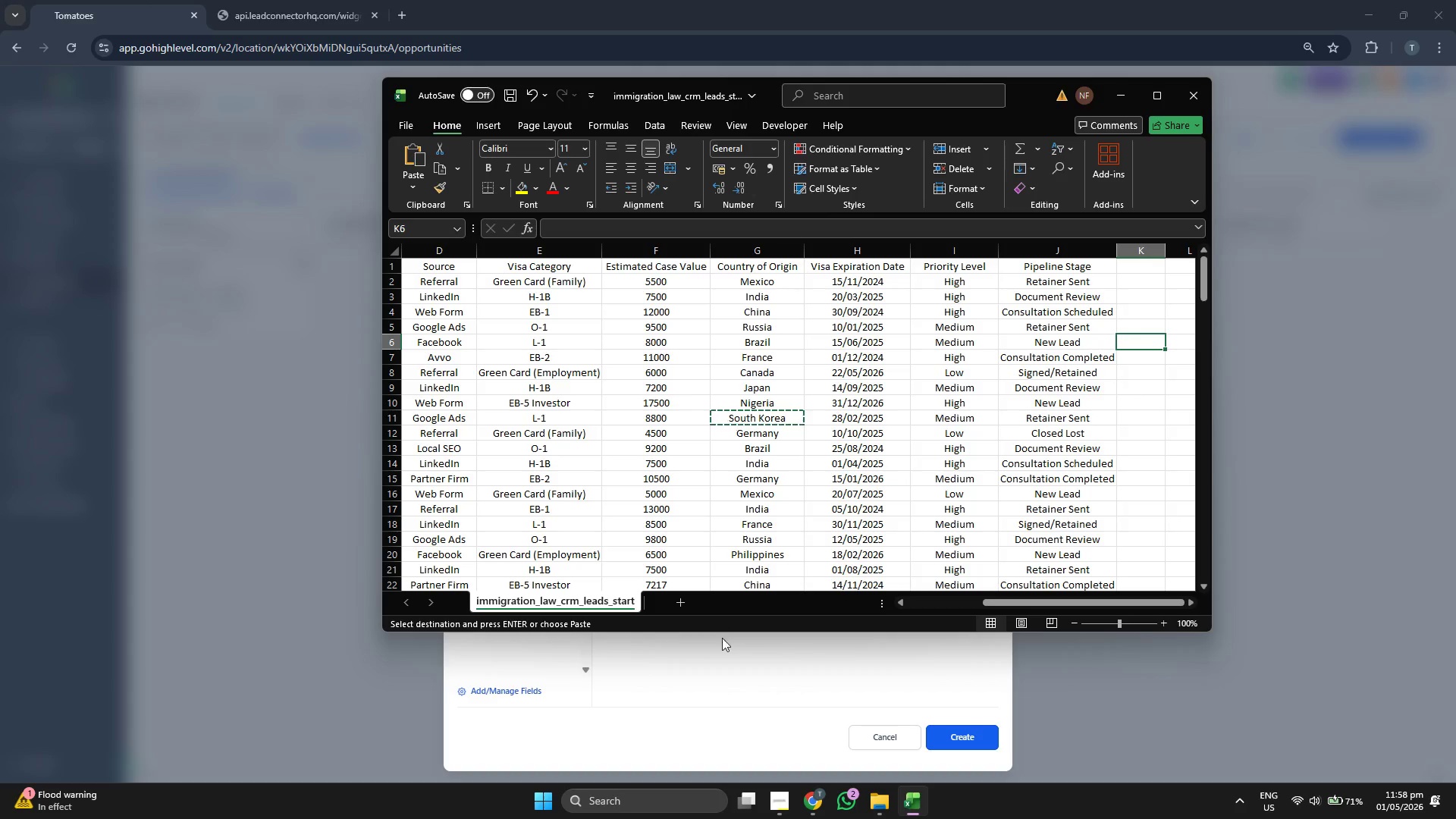 
left_click([725, 637])
 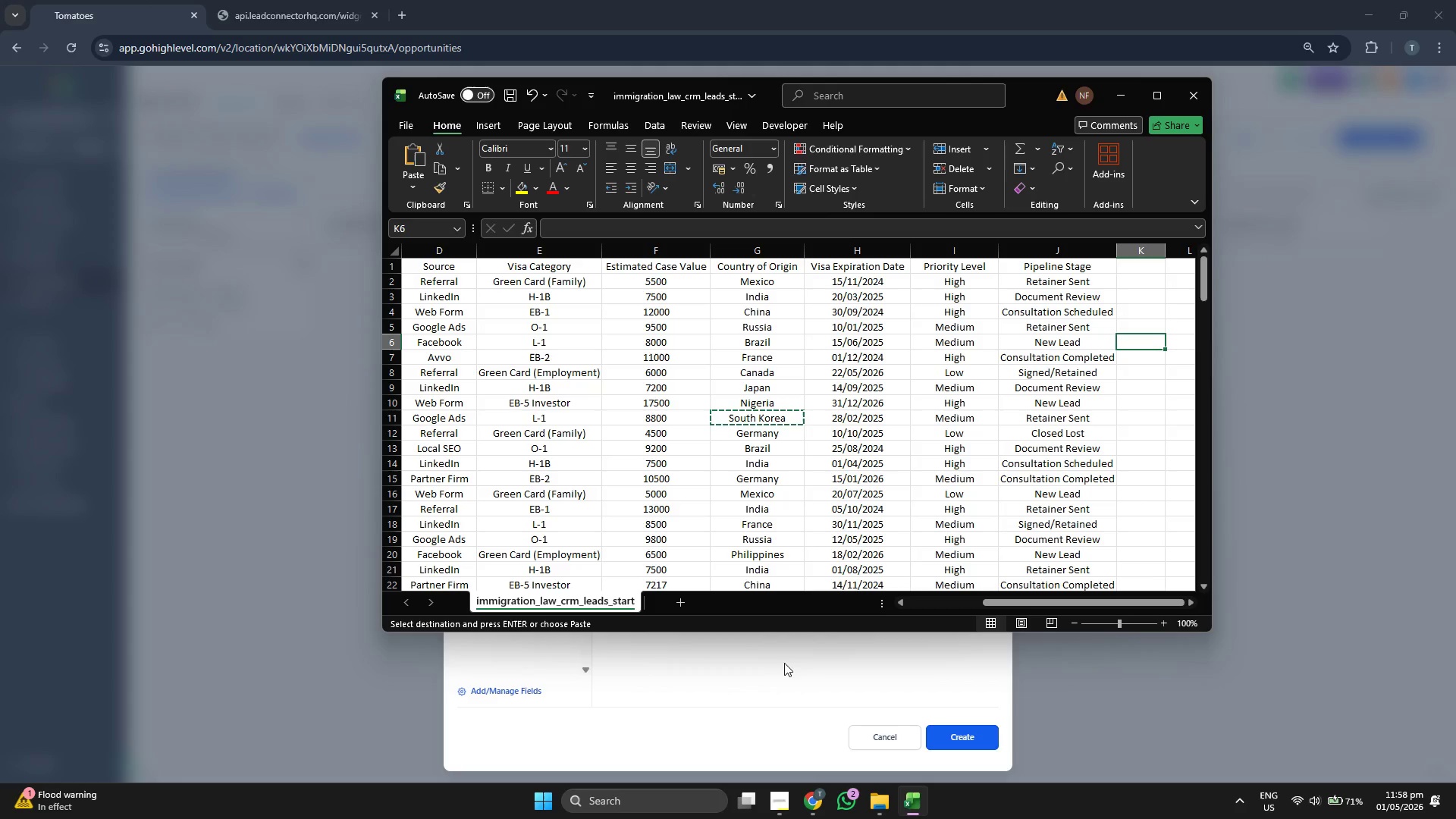 
left_click([785, 671])
 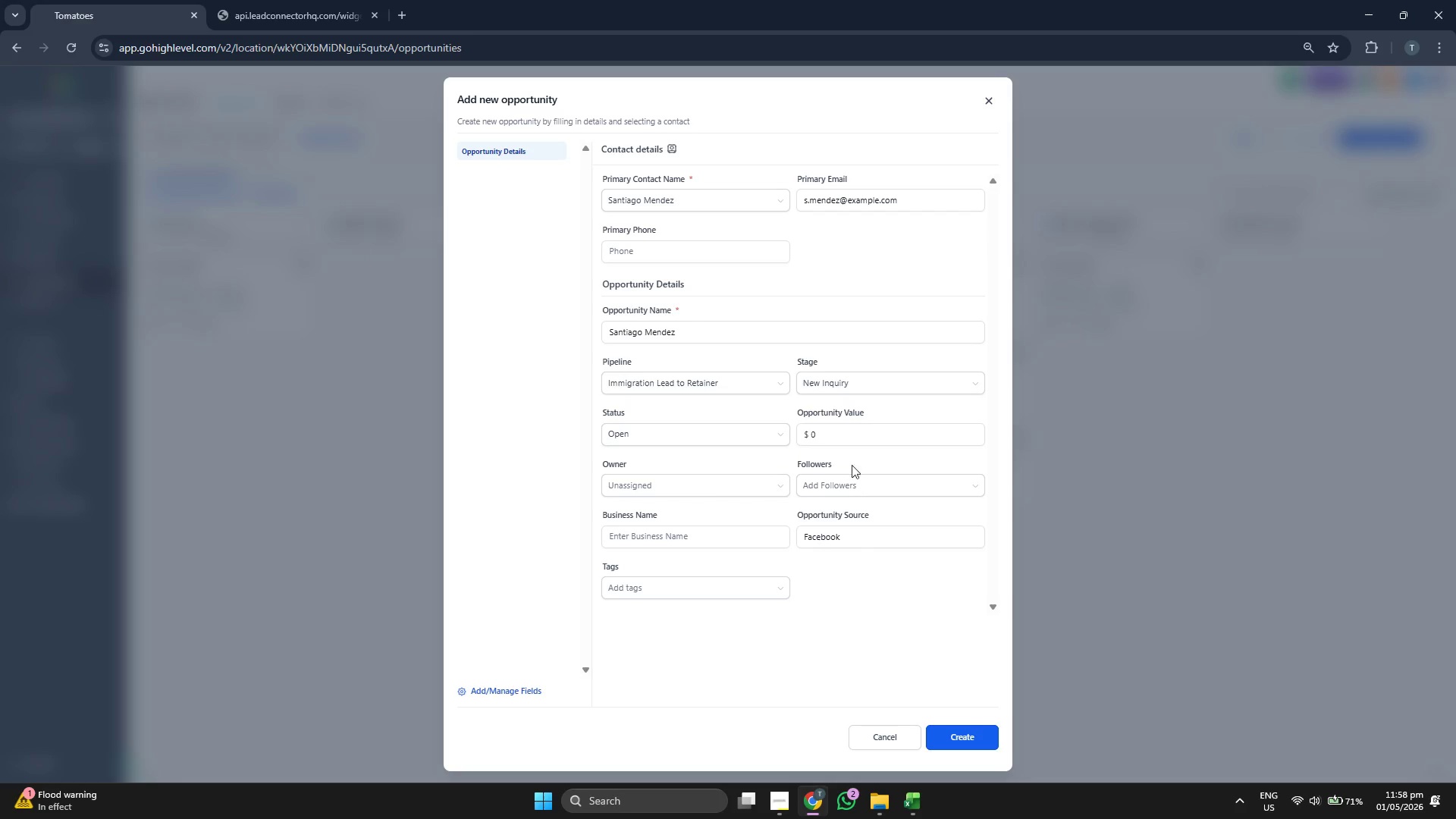 
double_click([851, 427])
 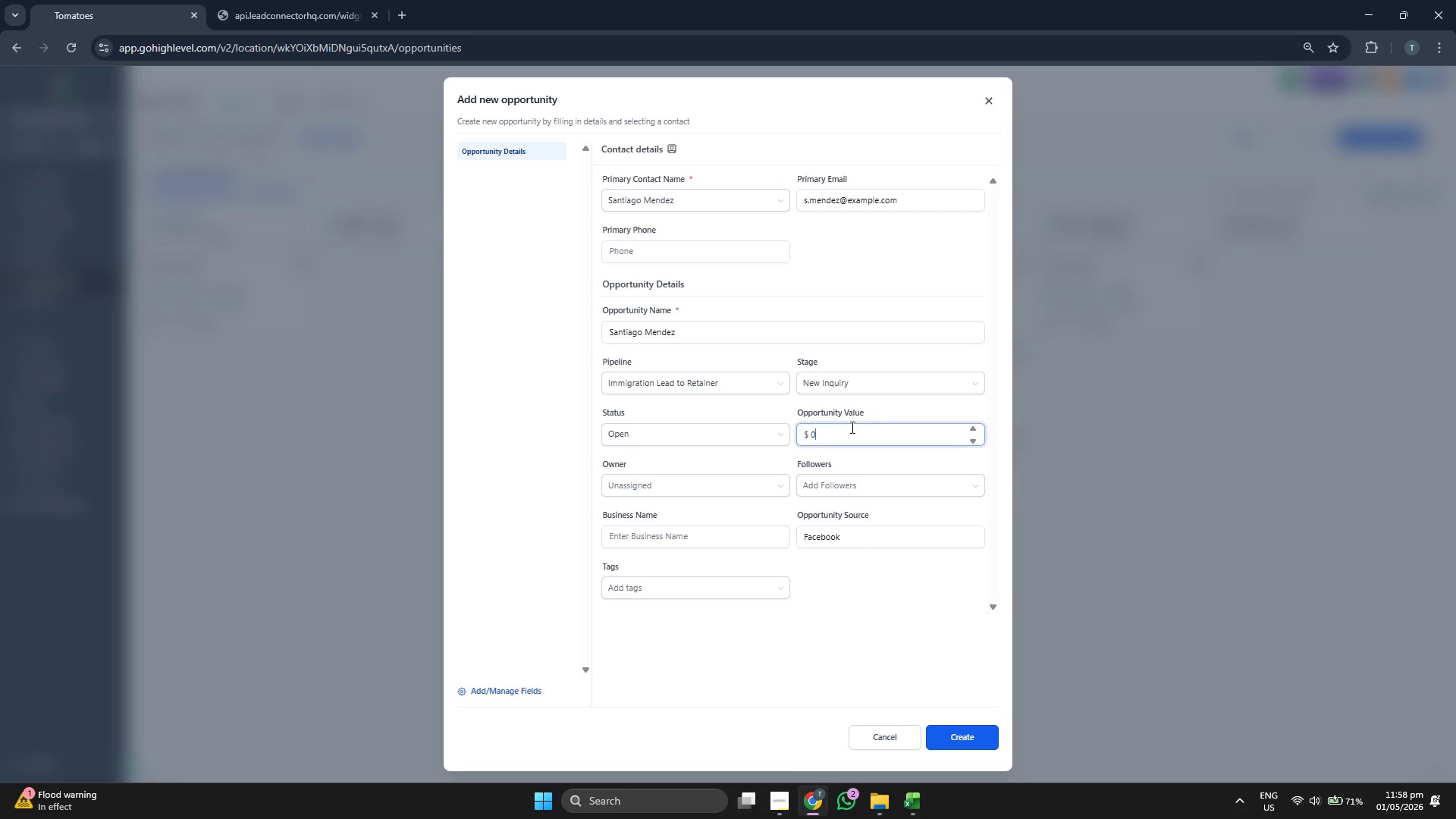 
triple_click([851, 427])
 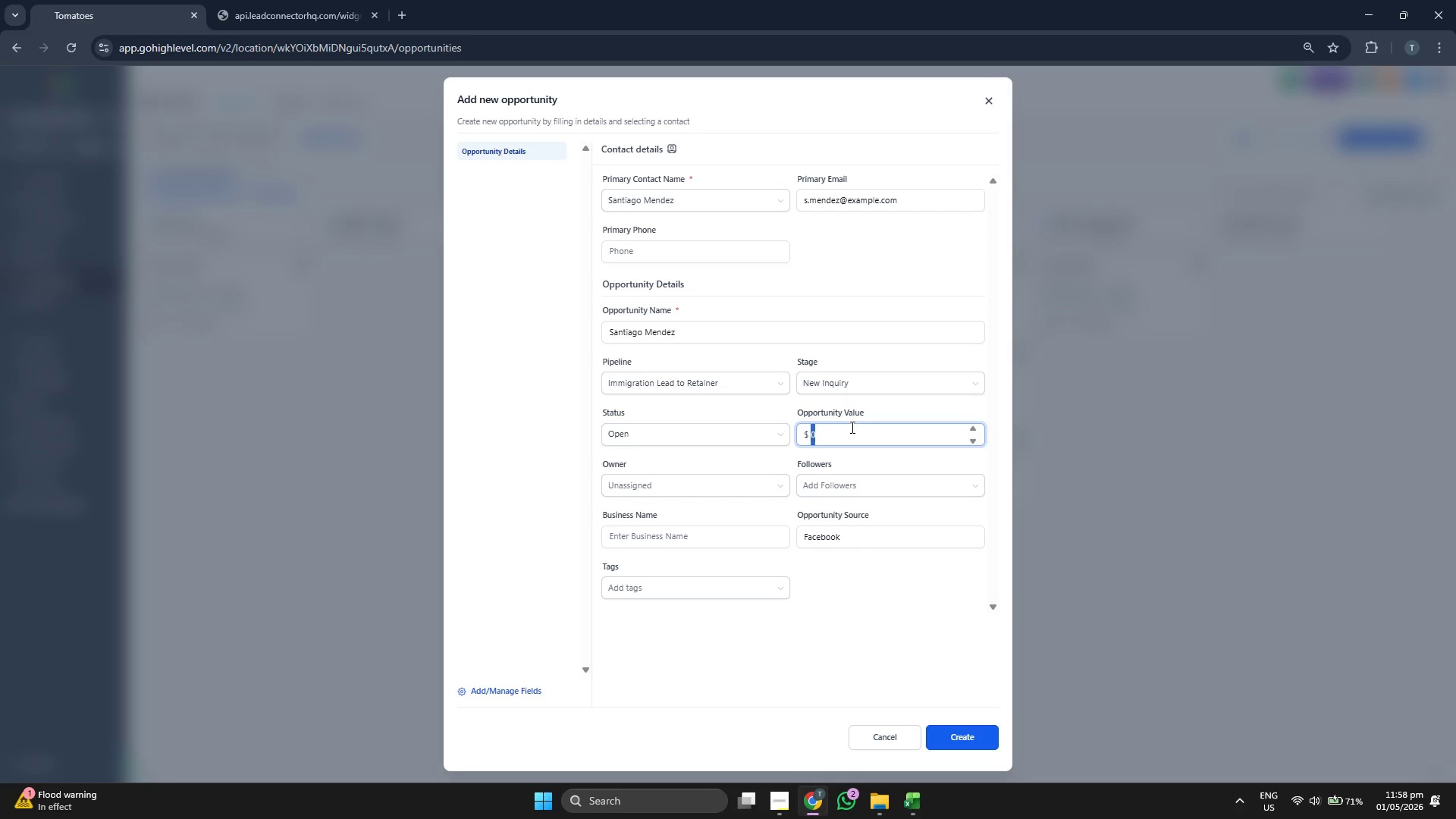 
type(800)
 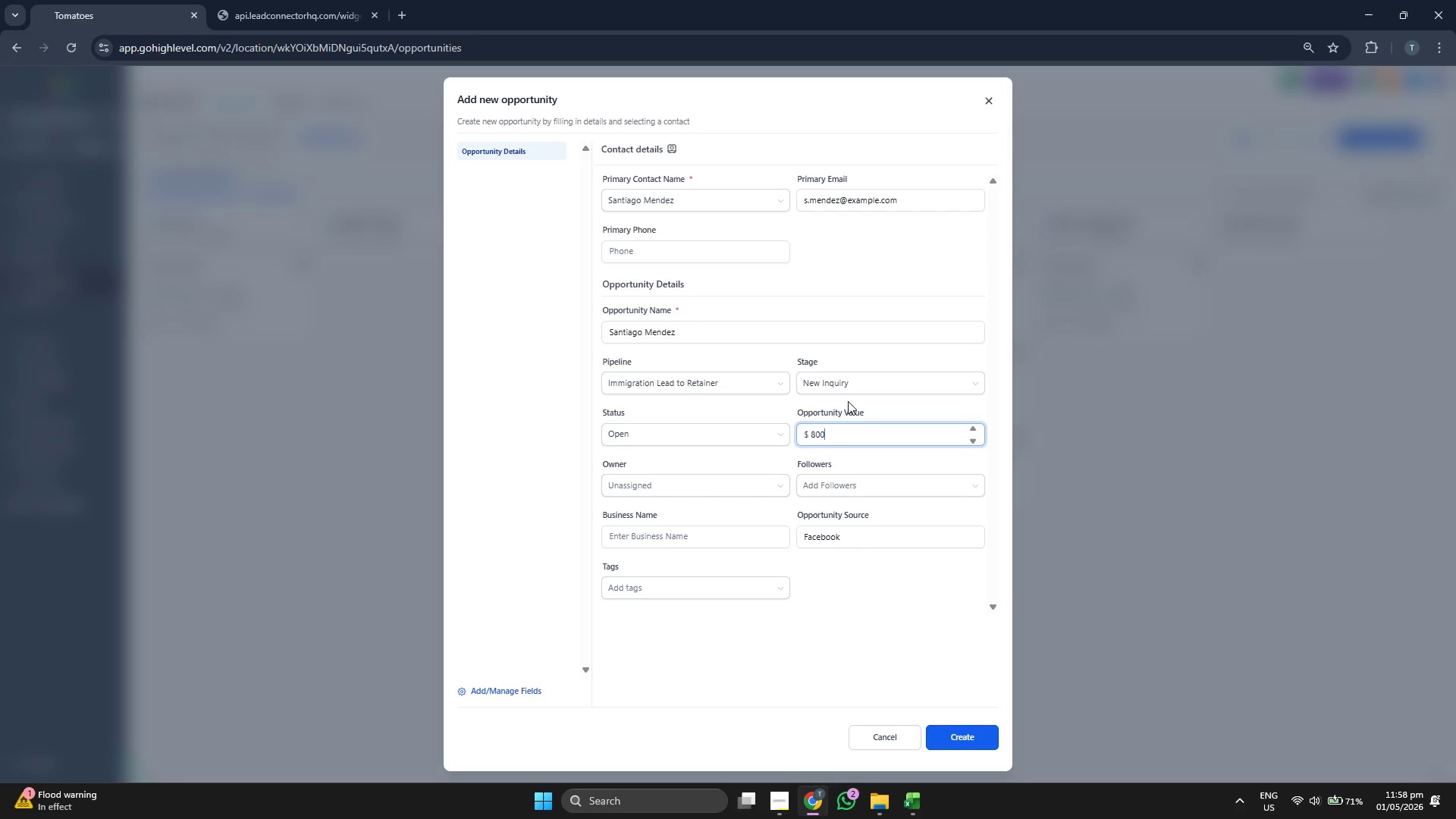 
key(0)
 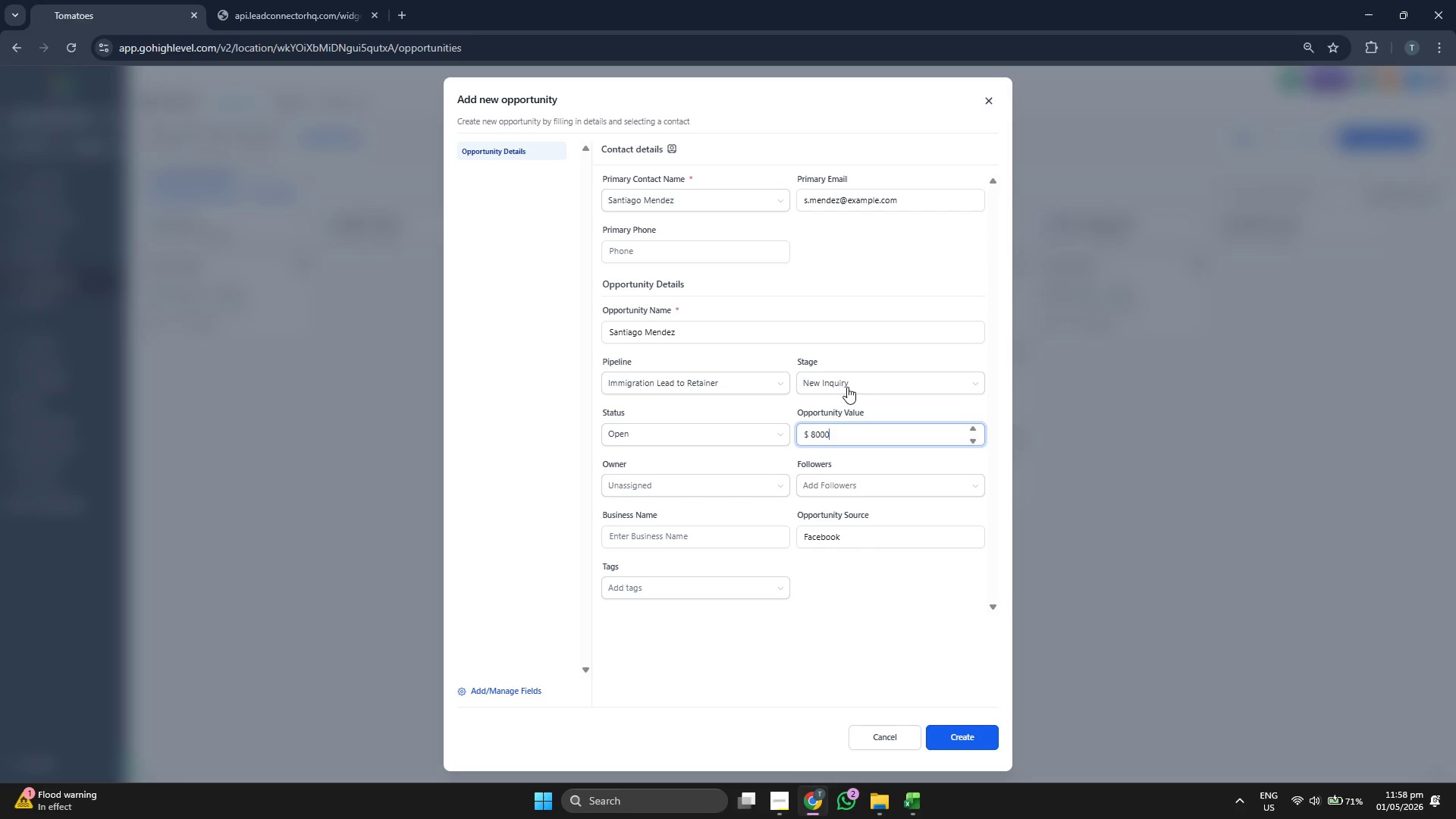 
left_click([849, 381])
 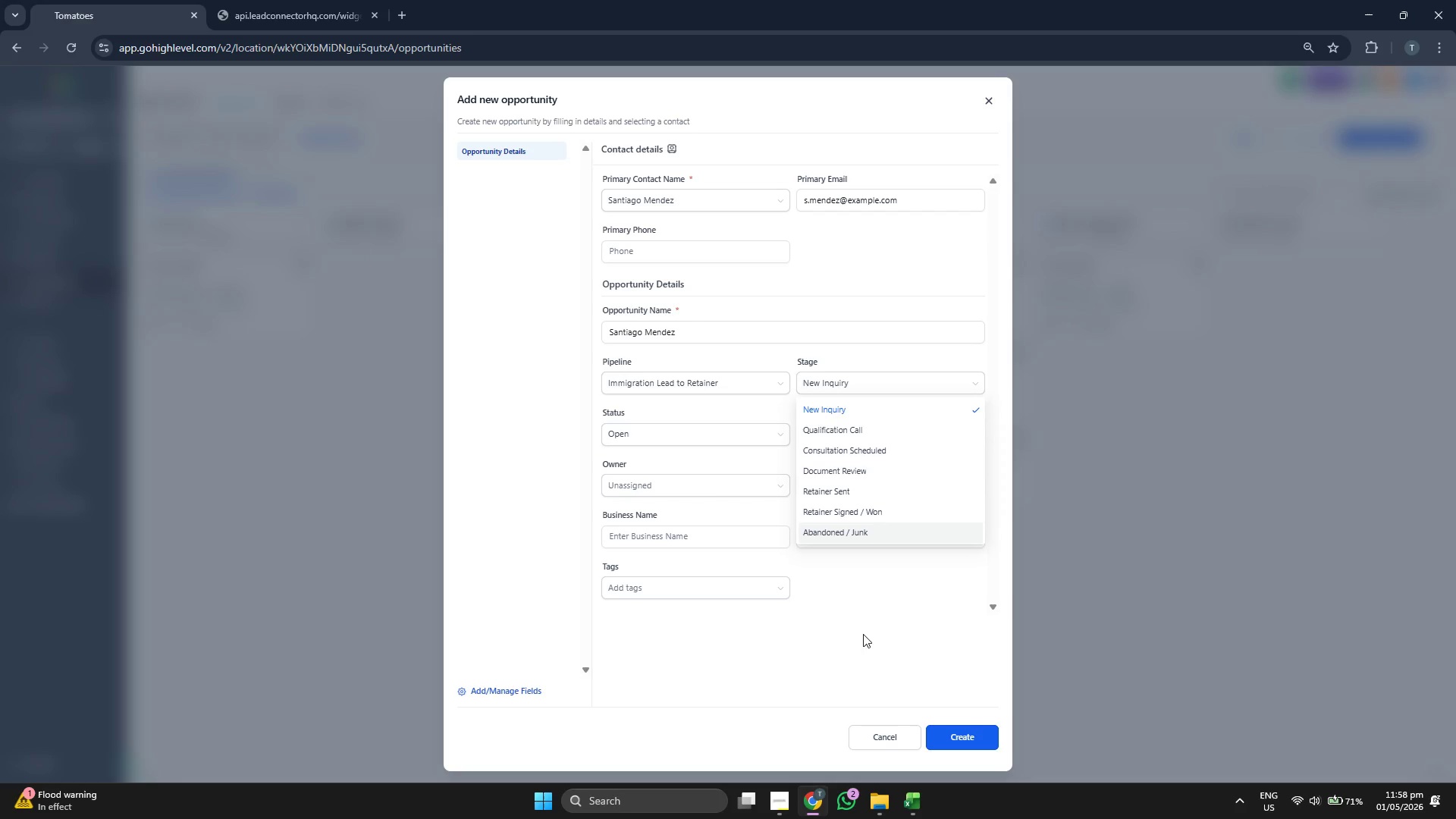 
scroll: coordinate [861, 453], scroll_direction: down, amount: 1.0
 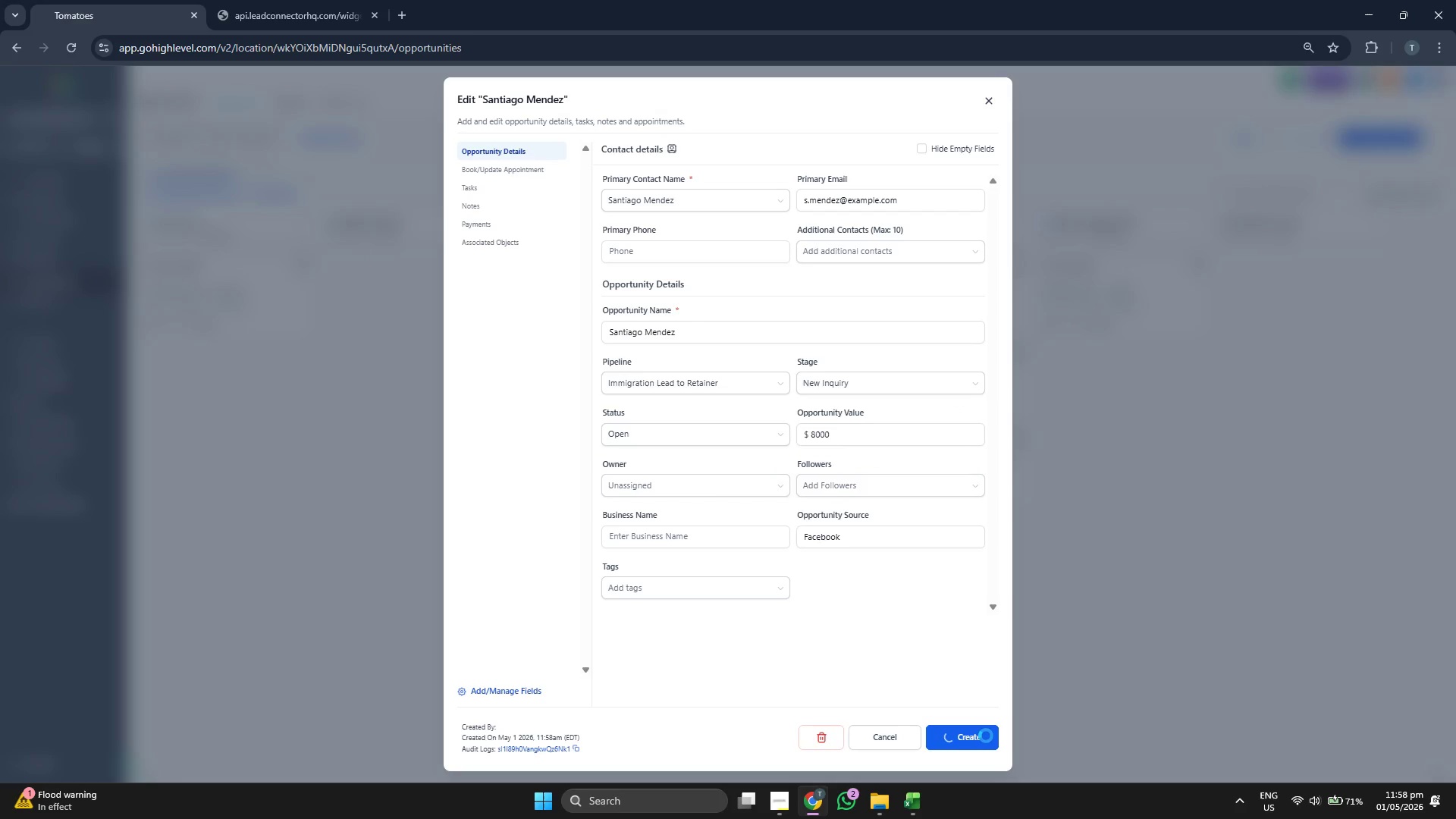 
left_click([986, 736])
 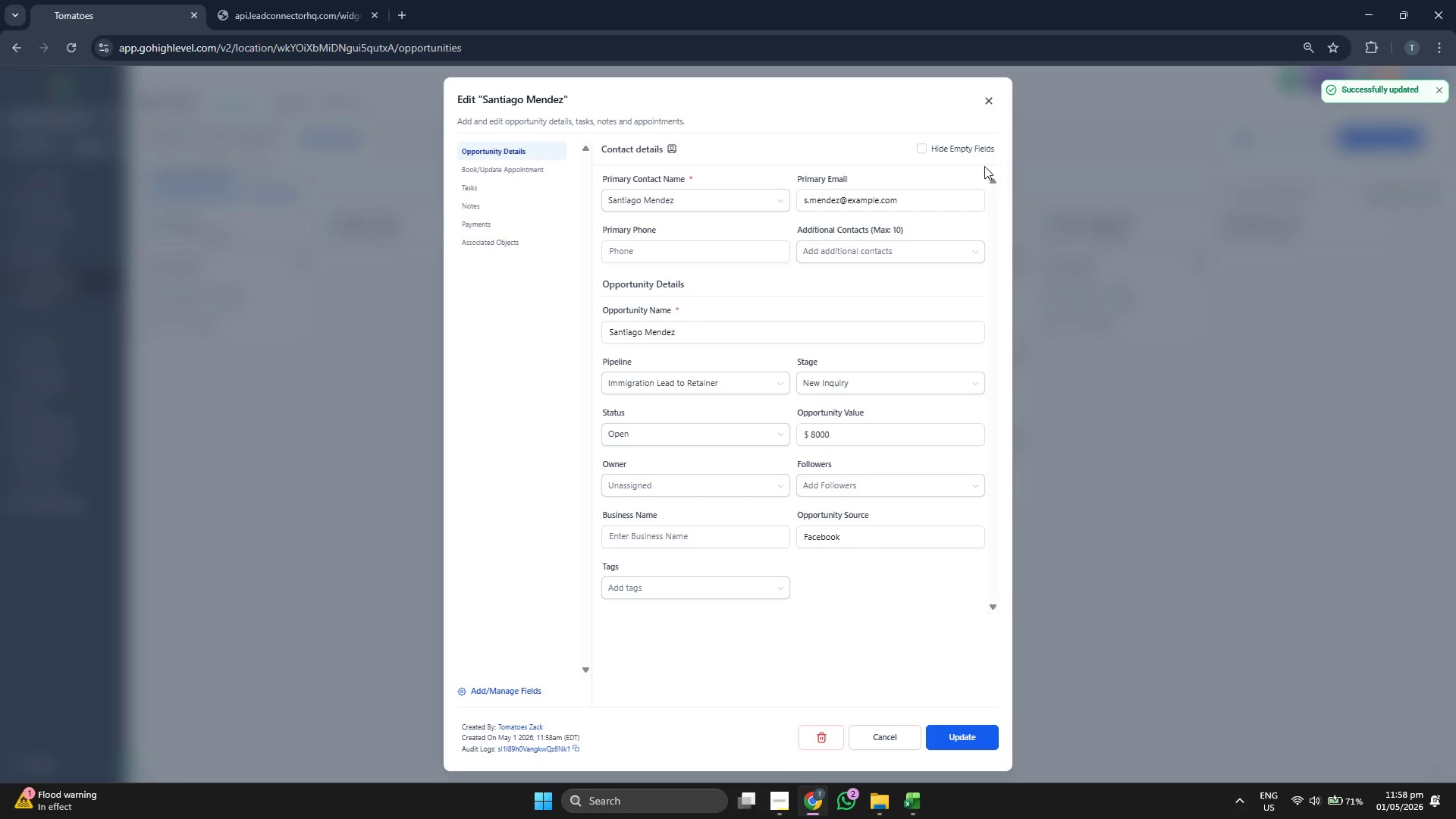 
left_click([993, 104])
 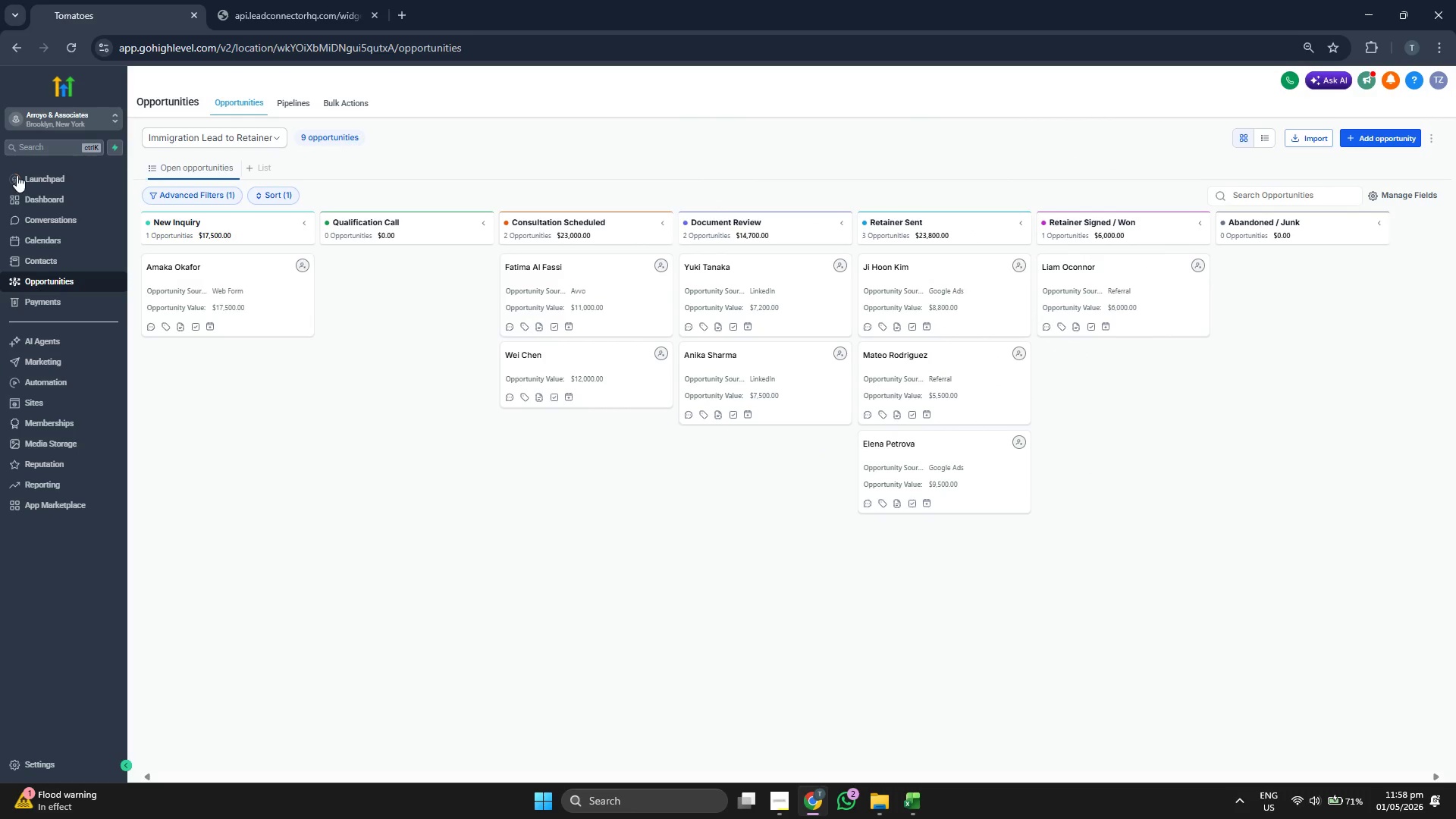 
left_click([91, 196])
 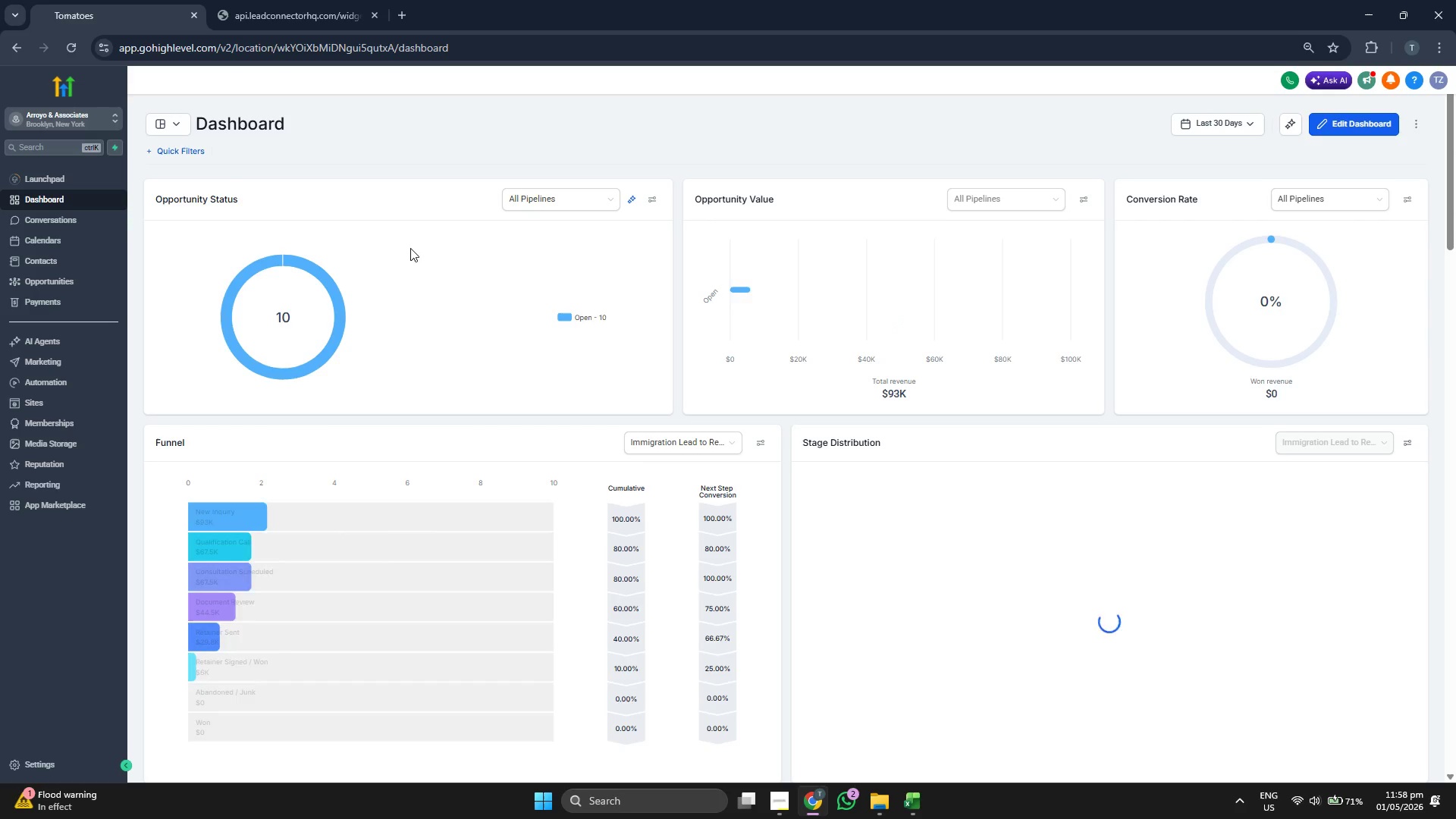 
wait(5.66)
 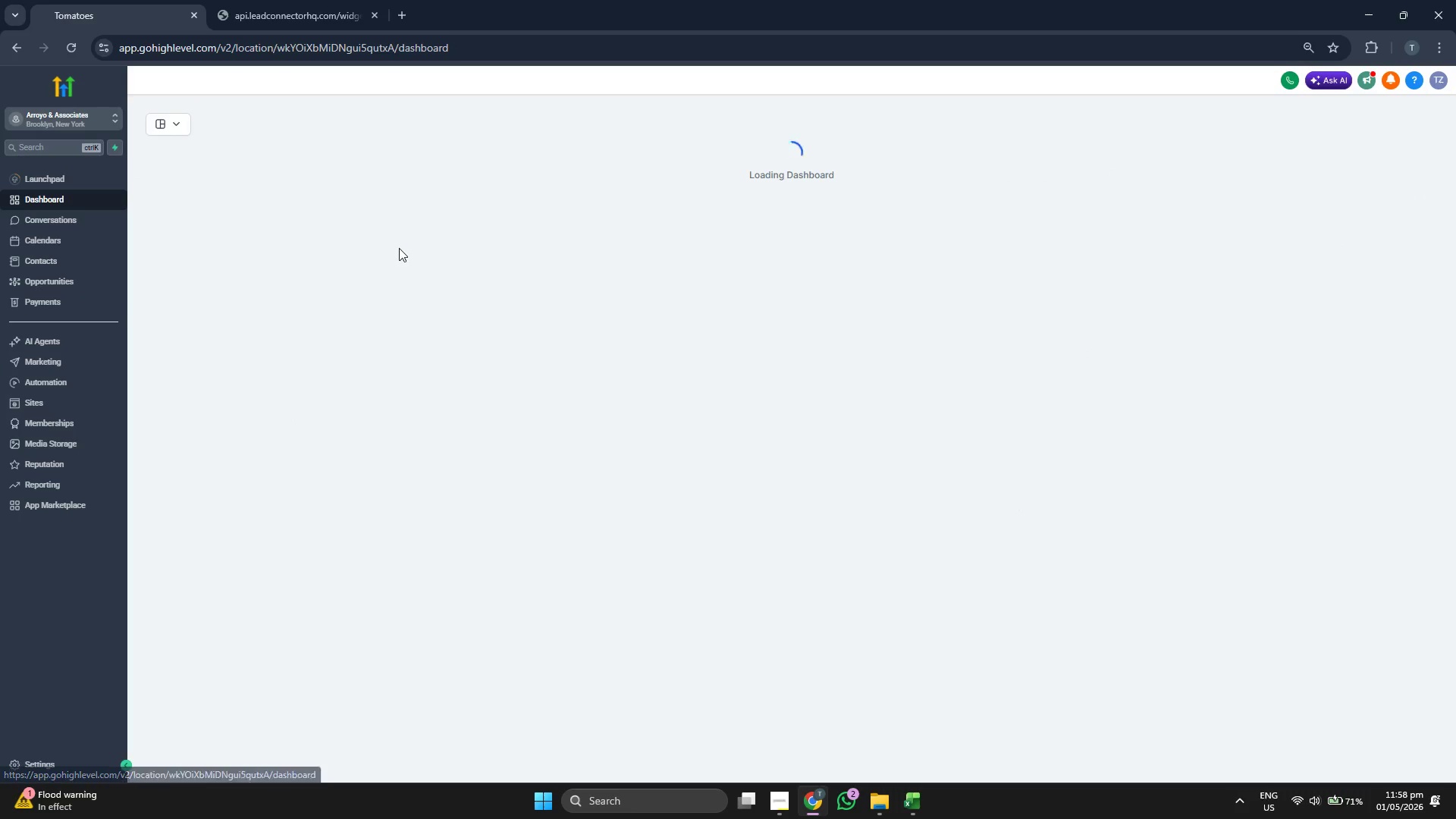 
scroll: coordinate [811, 334], scroll_direction: down, amount: 28.0
 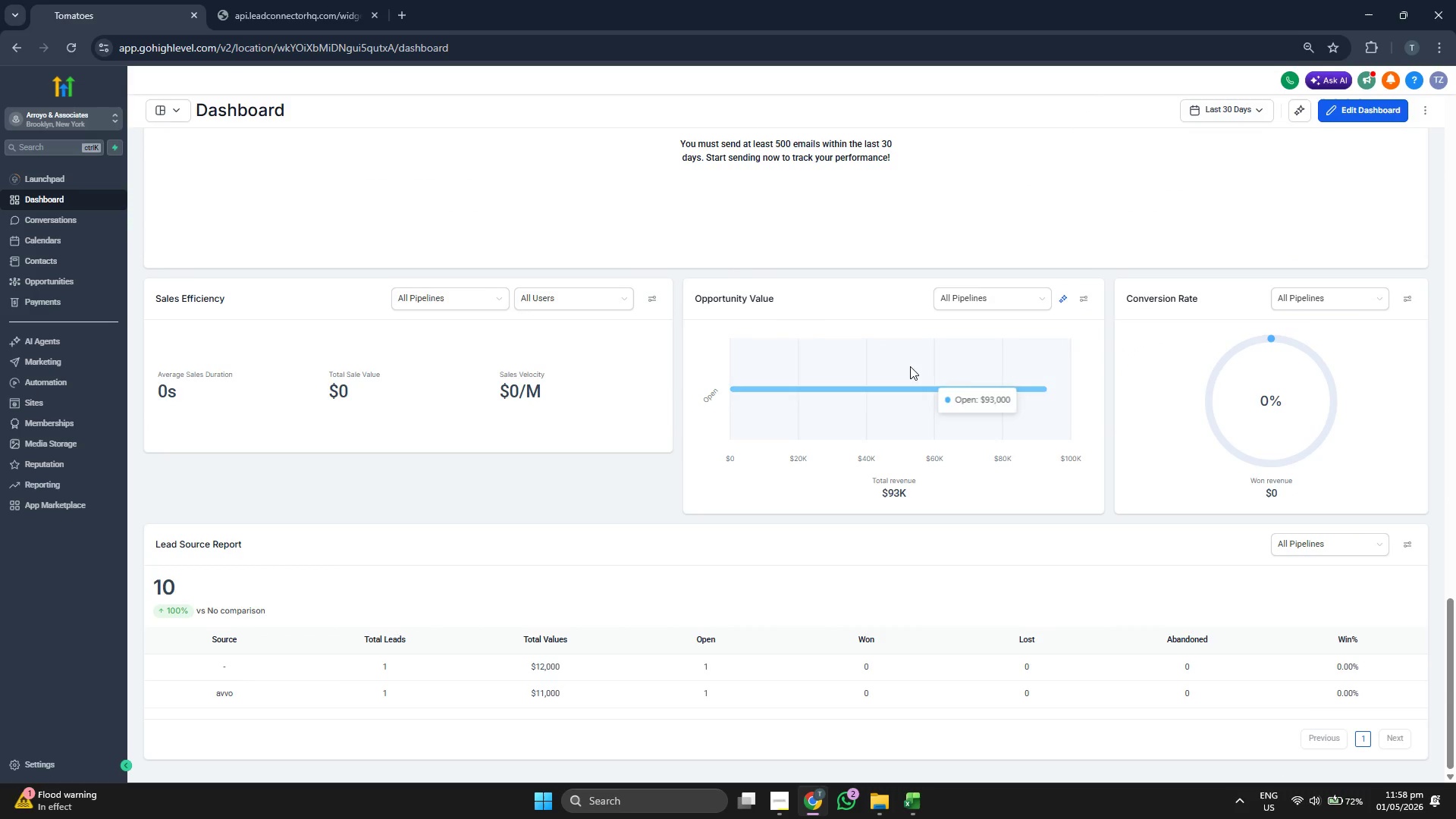 
left_click([1312, 303])
 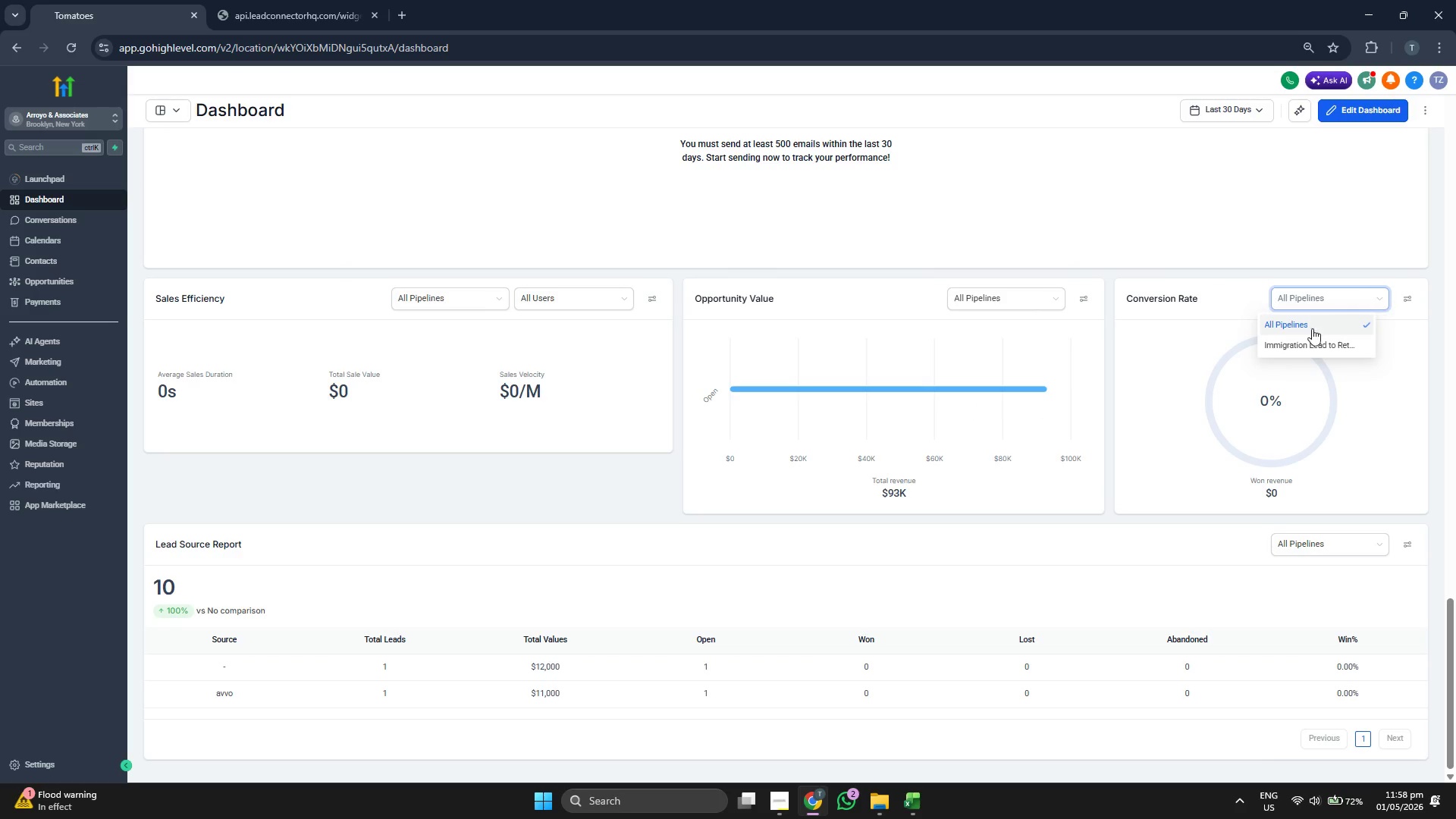 
left_click([1313, 350])
 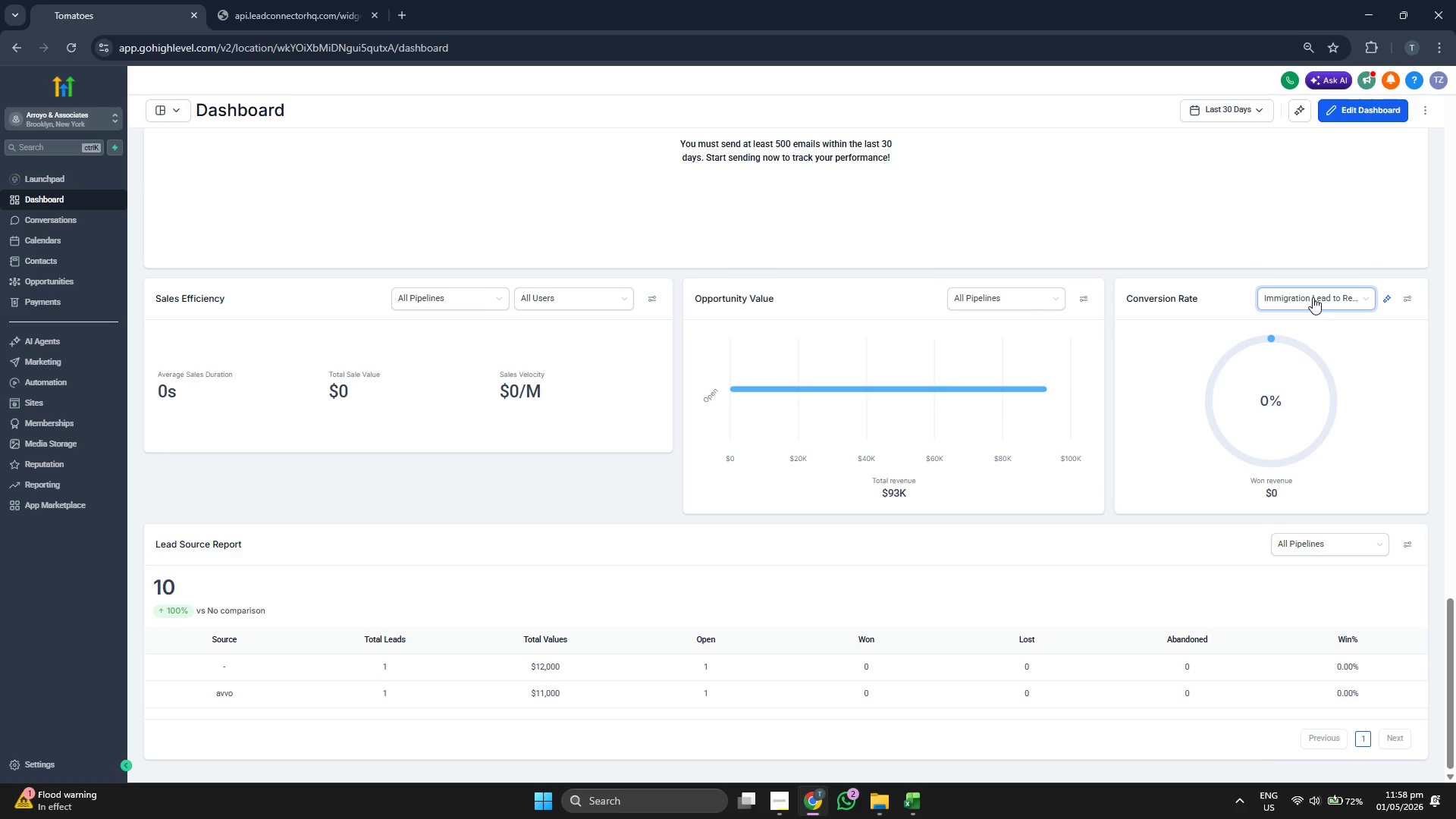 
wait(5.2)
 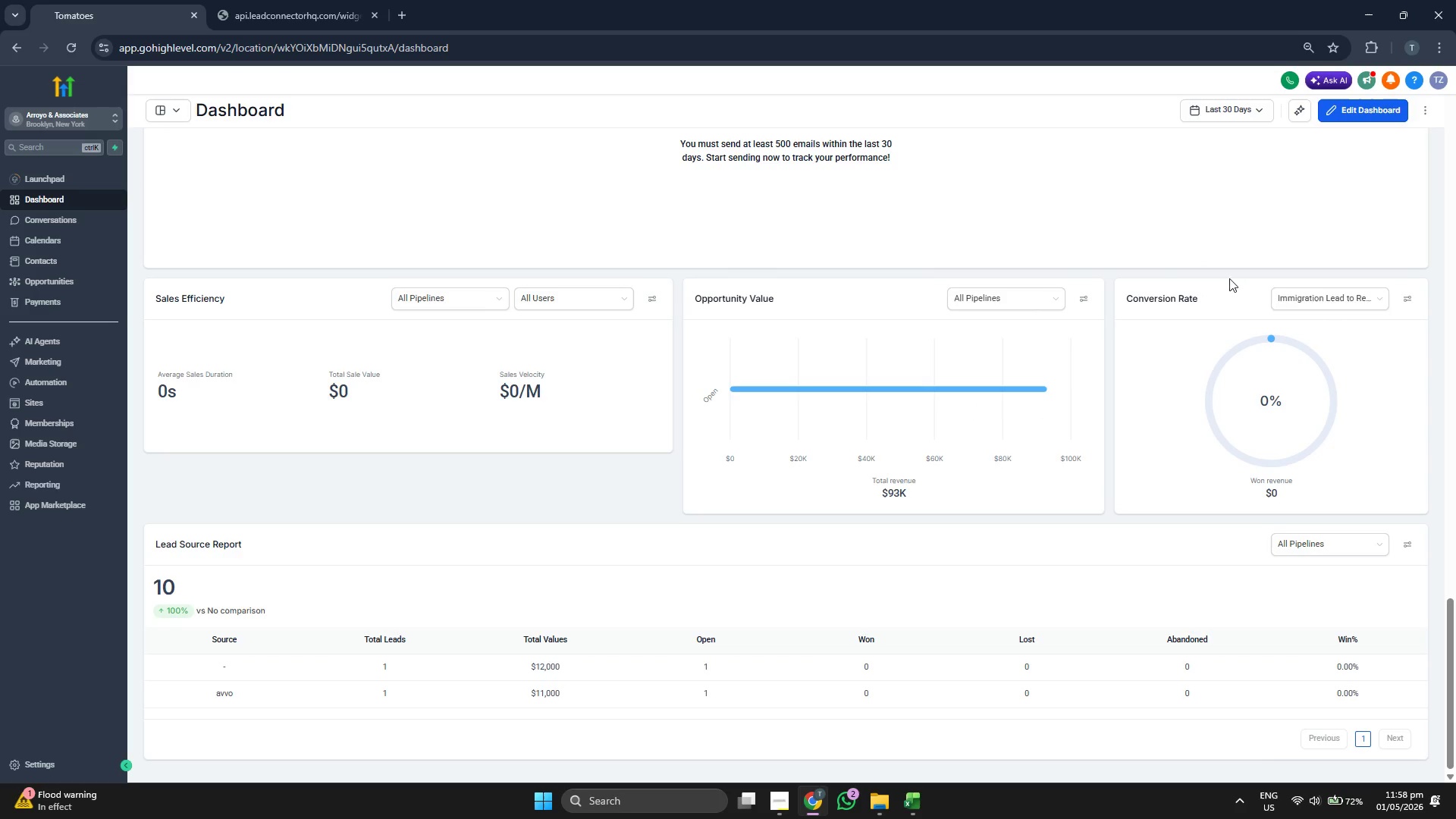 
left_click([76, 55])
 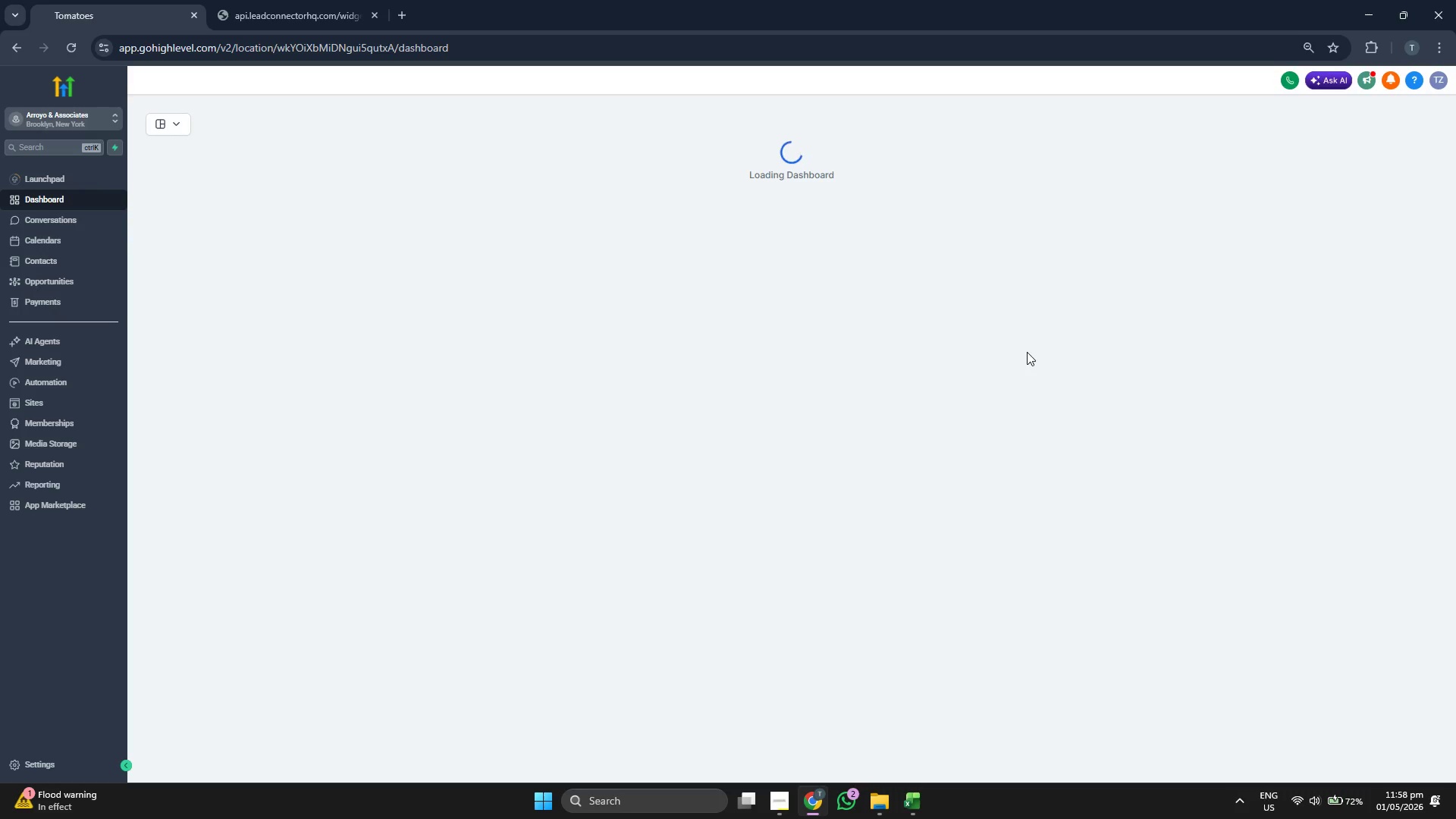 
wait(13.02)
 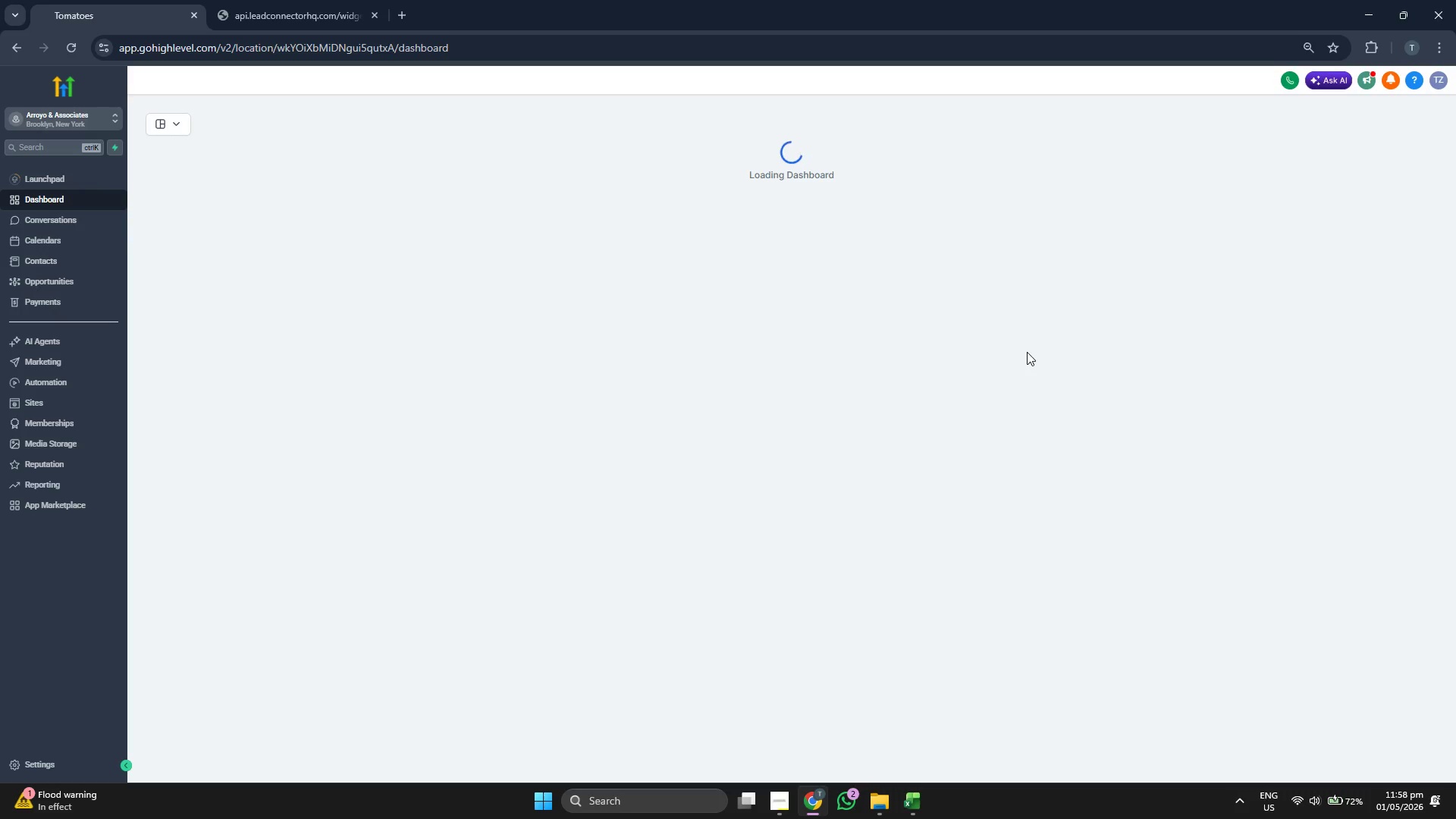 
left_click([1307, 210])
 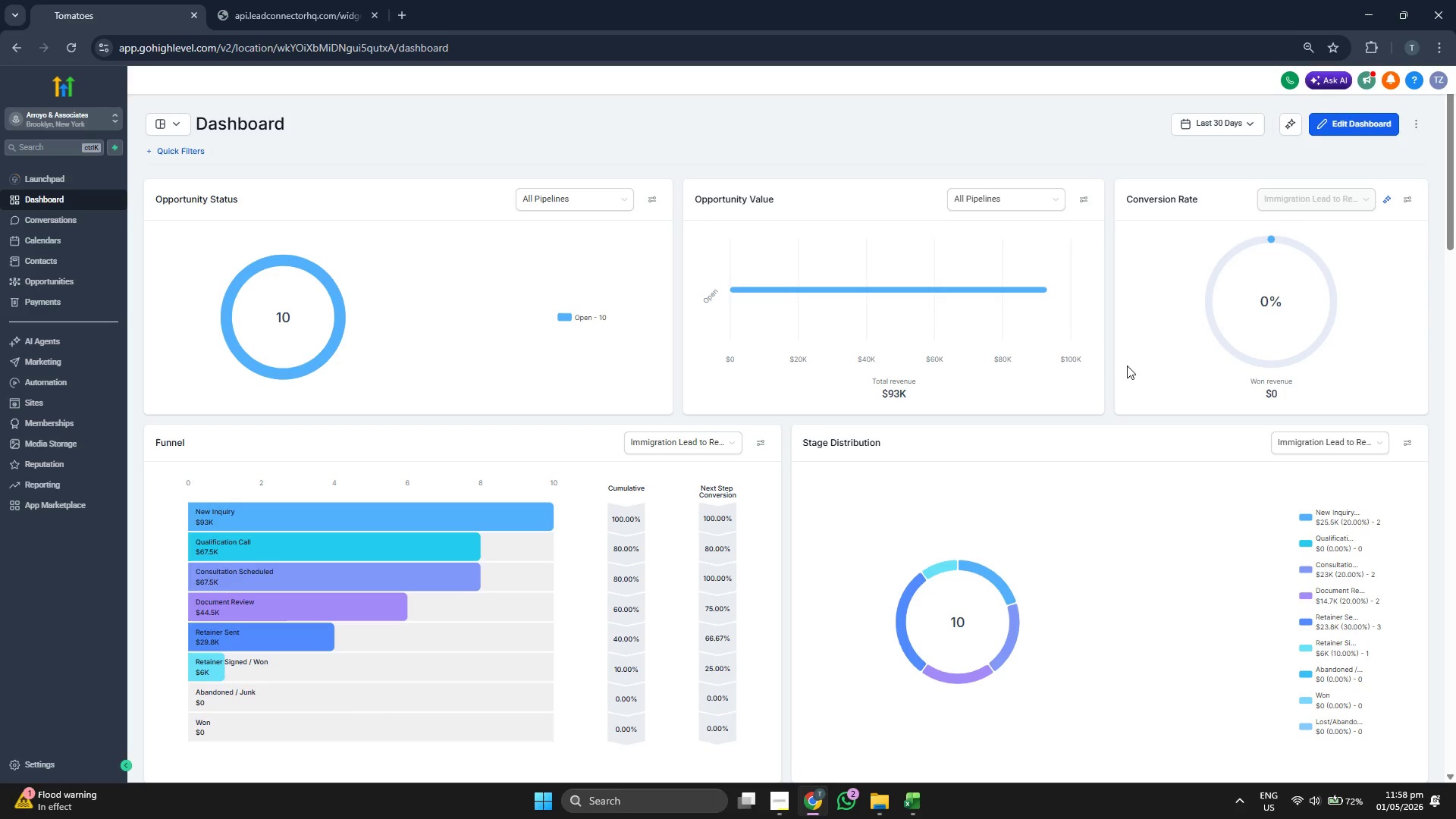 
scroll: coordinate [1127, 373], scroll_direction: down, amount: 30.0
 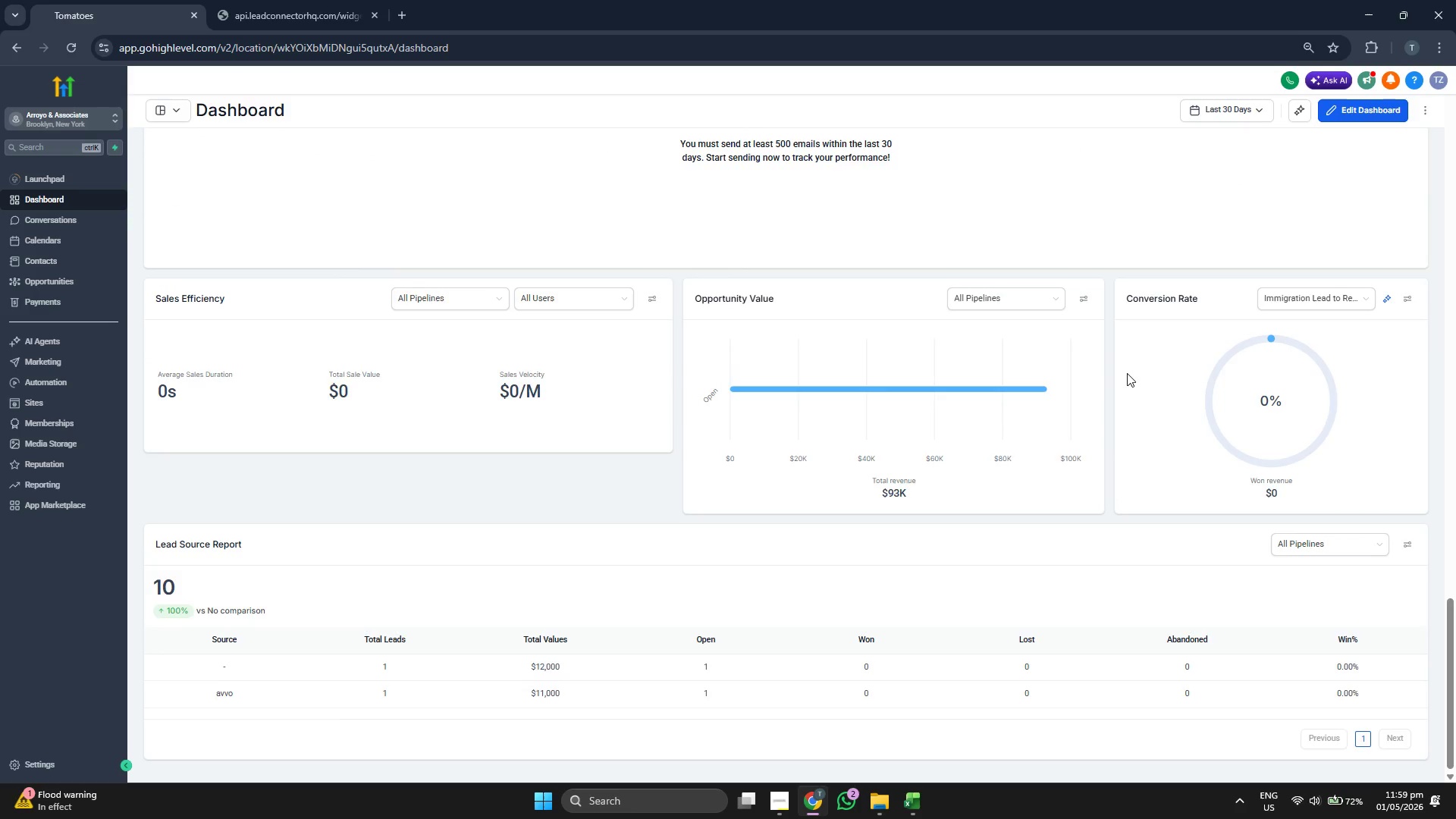 
scroll: coordinate [1127, 373], scroll_direction: up, amount: 26.0
 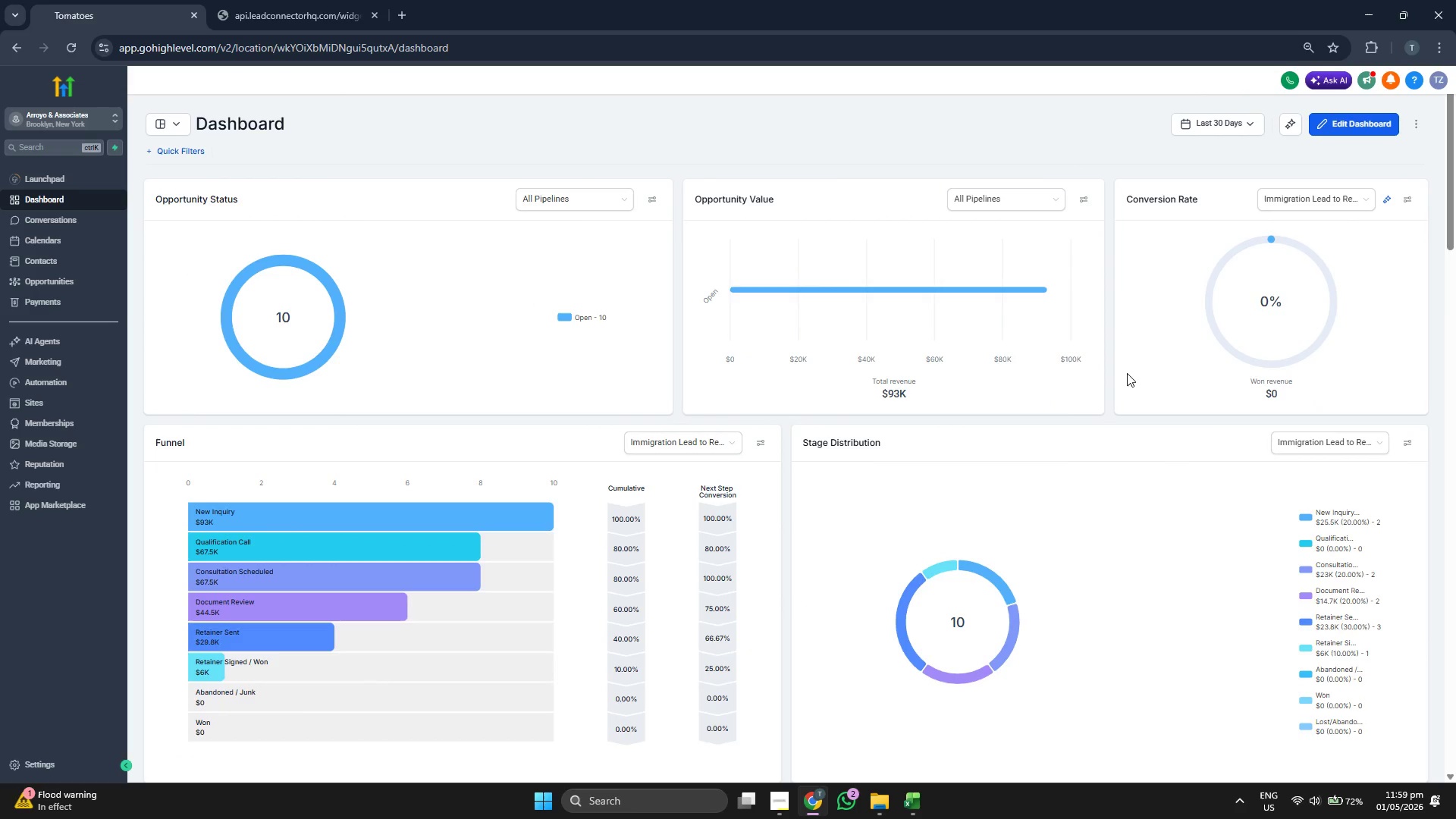 
scroll: coordinate [1127, 376], scroll_direction: down, amount: 35.0